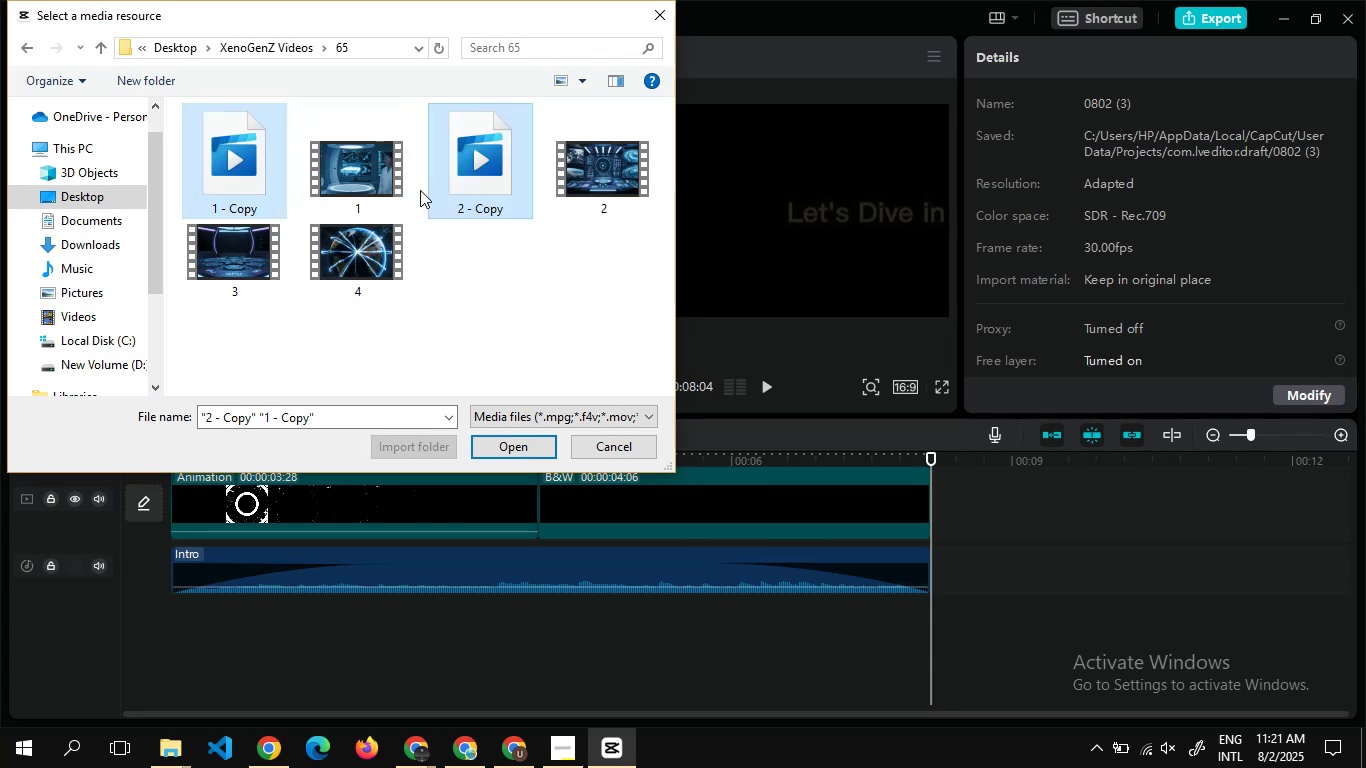 
key(Control+ControlLeft)
 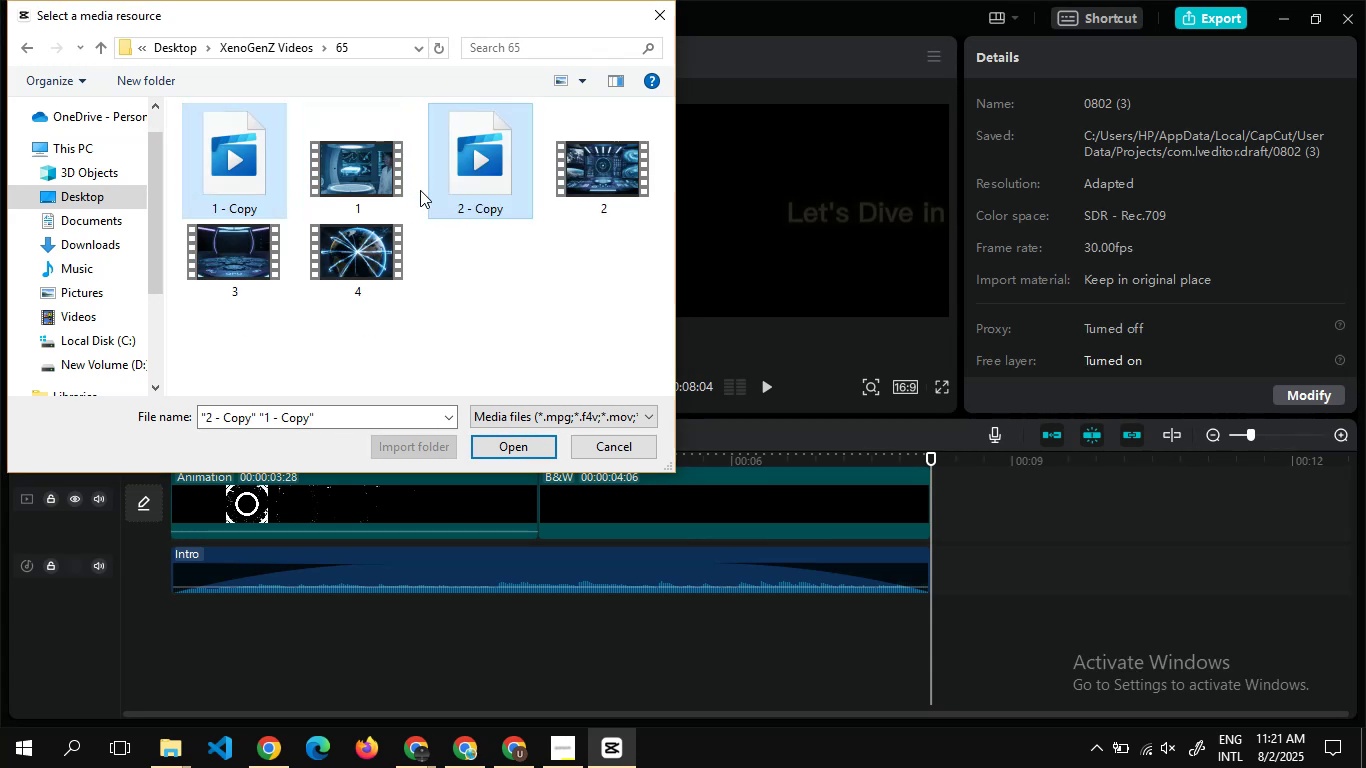 
key(Control+ControlLeft)
 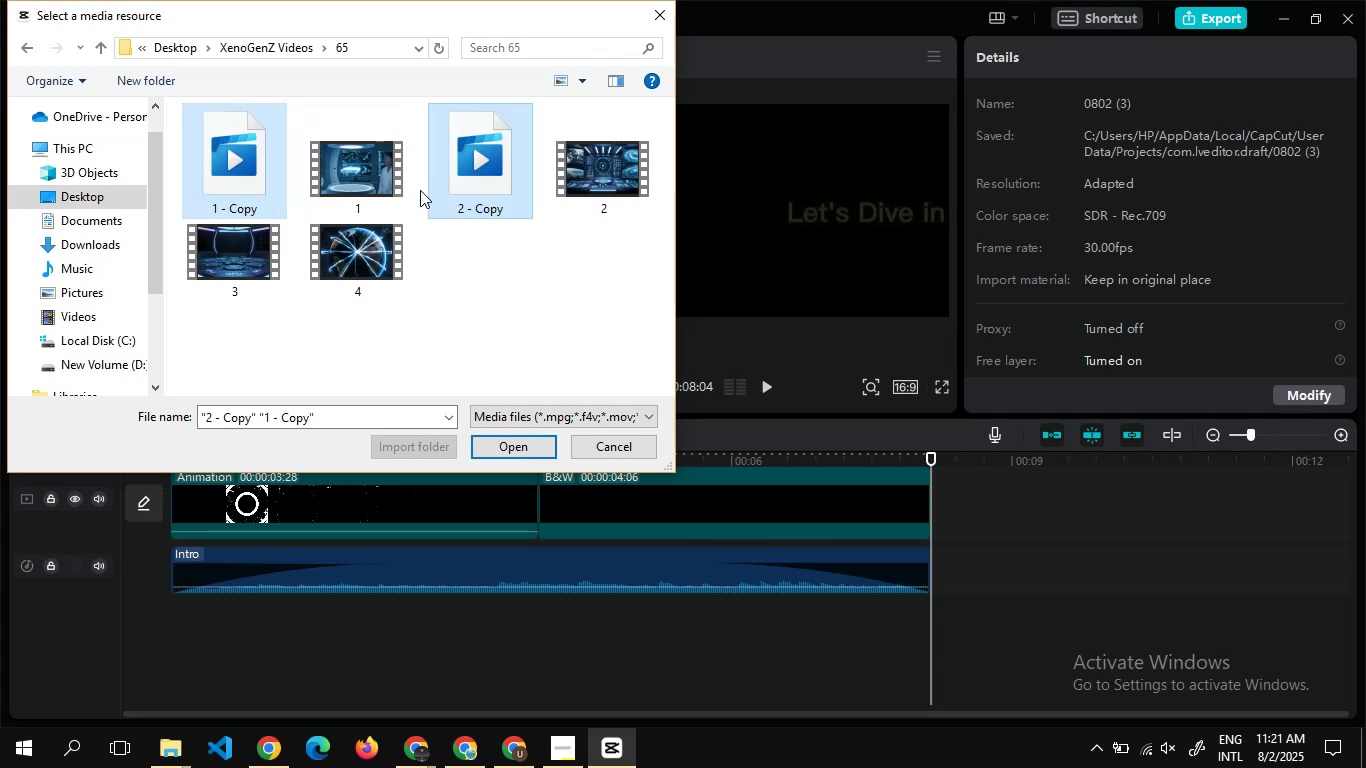 
key(Control+ControlLeft)
 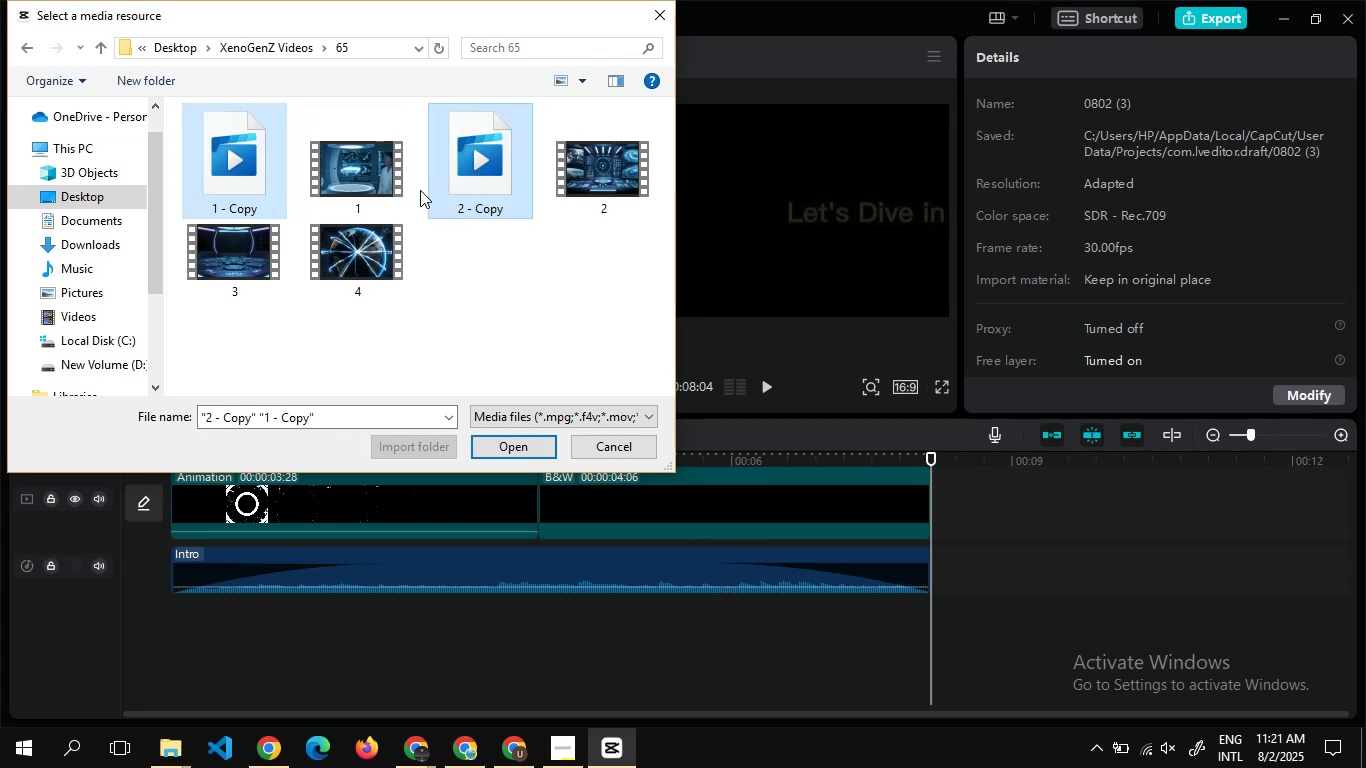 
key(Control+ControlLeft)
 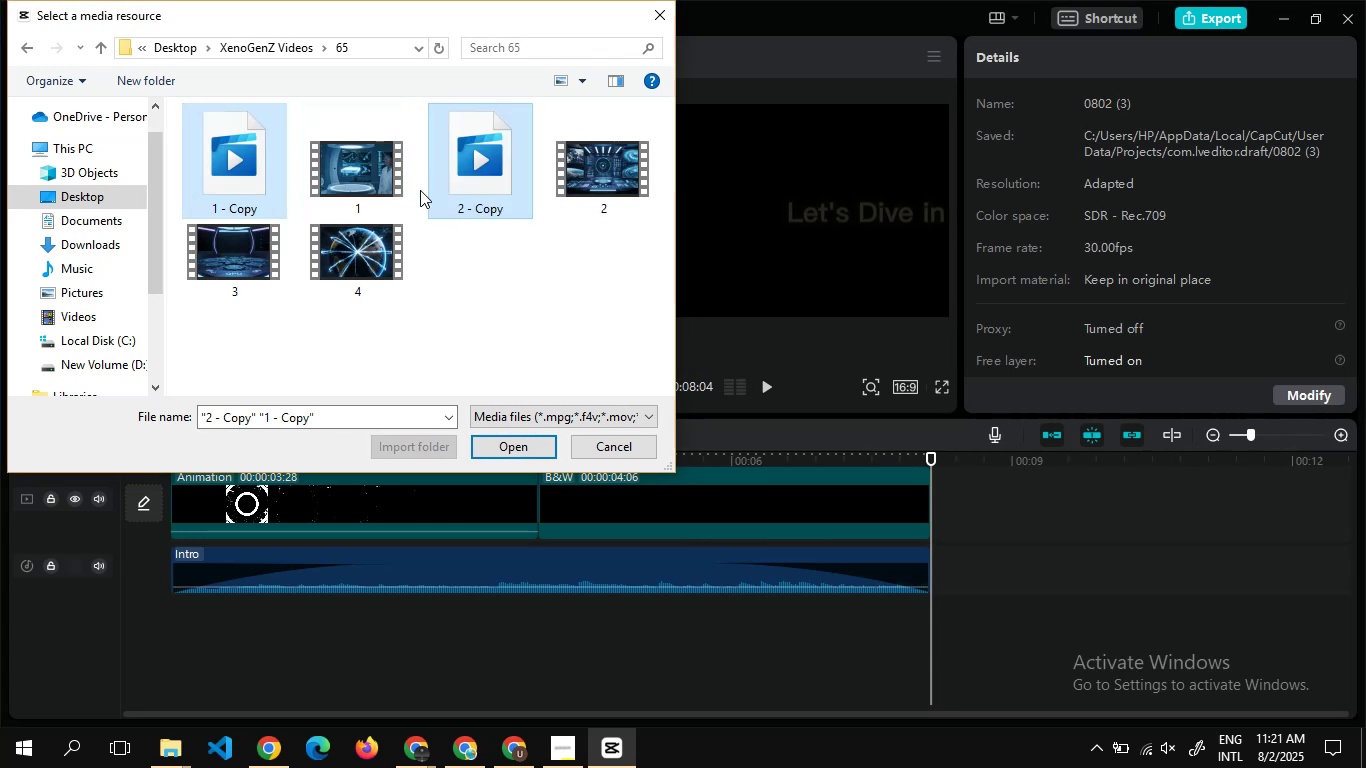 
key(Control+Z)
 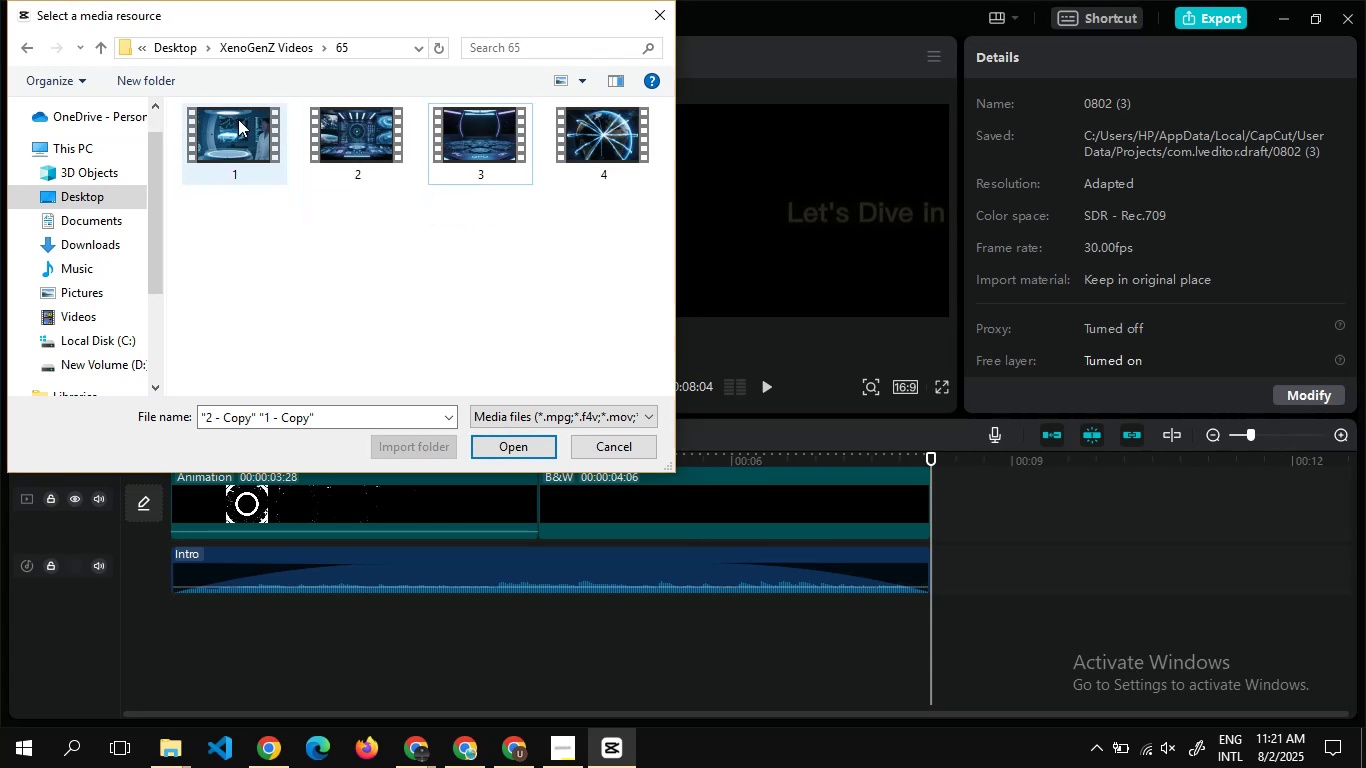 
left_click([238, 119])
 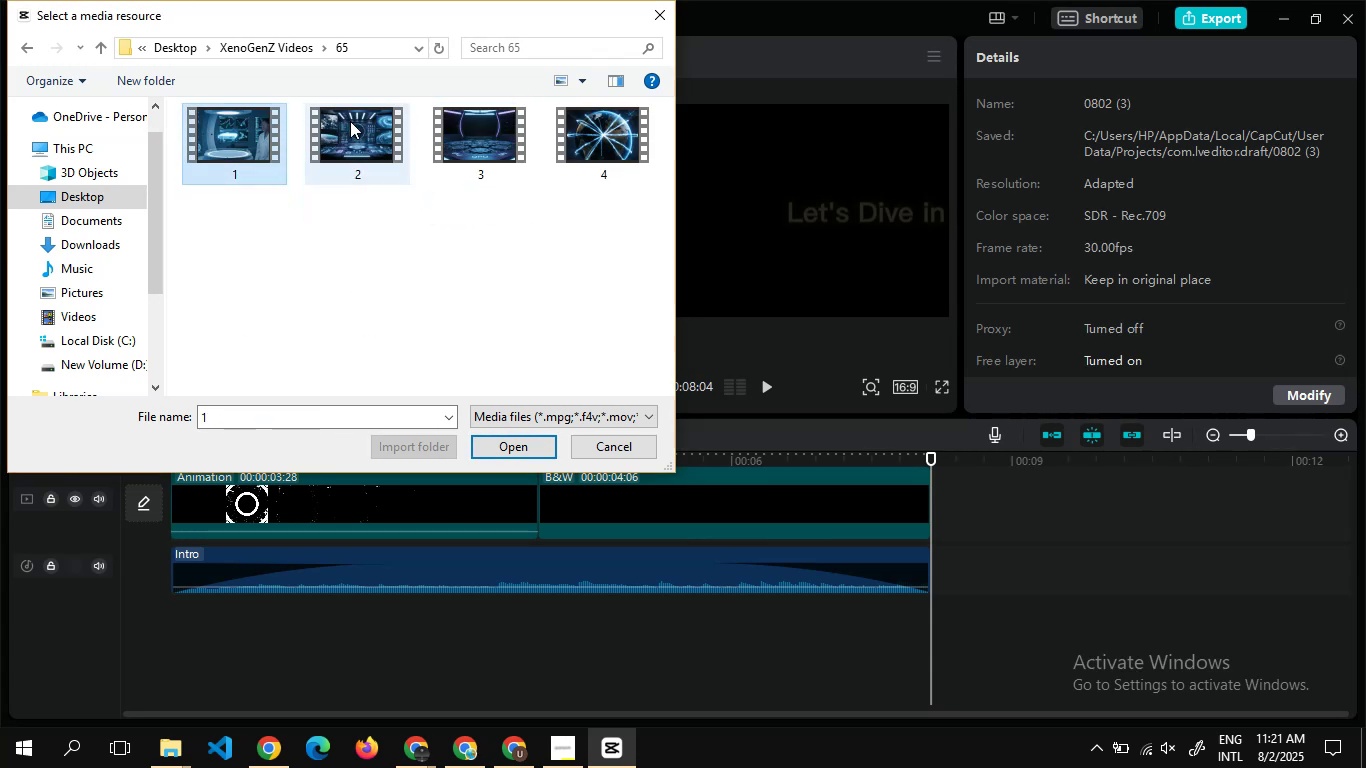 
left_click([350, 121])
 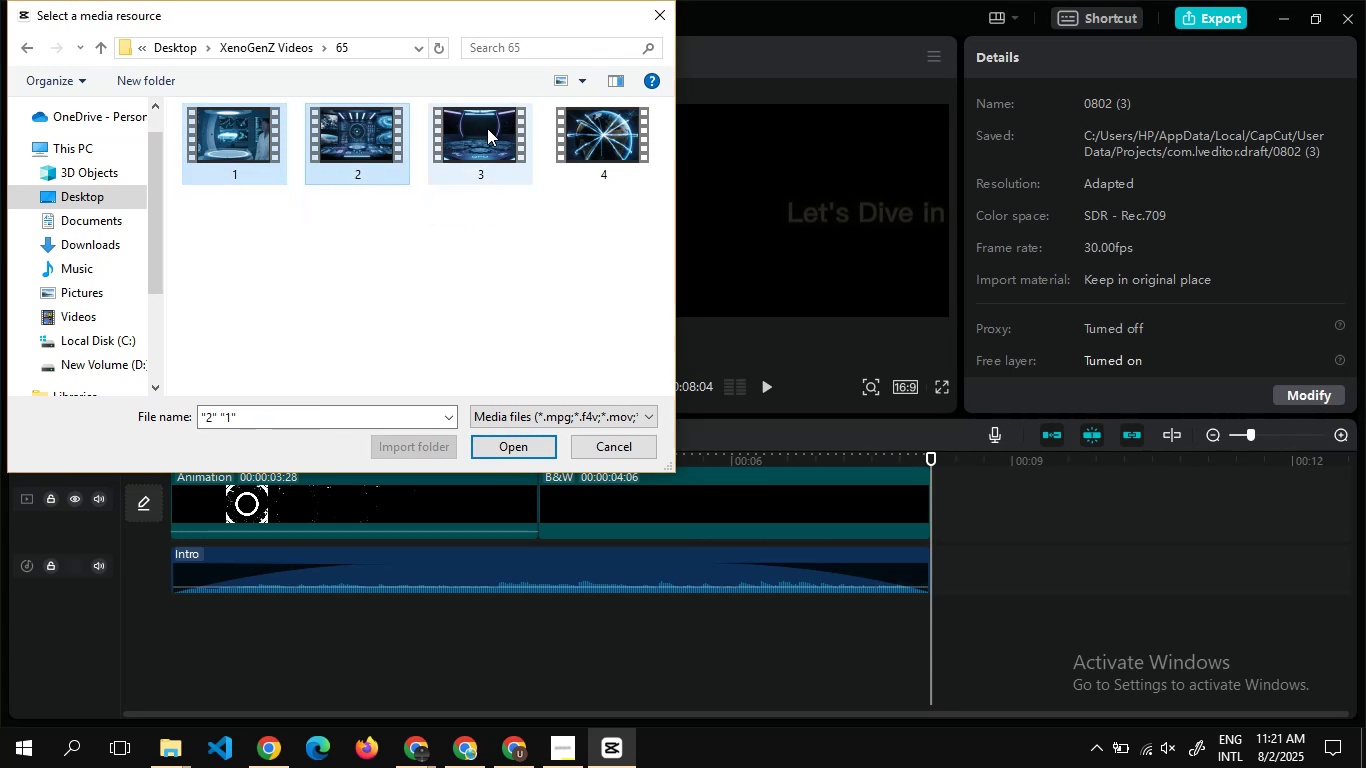 
left_click([487, 128])
 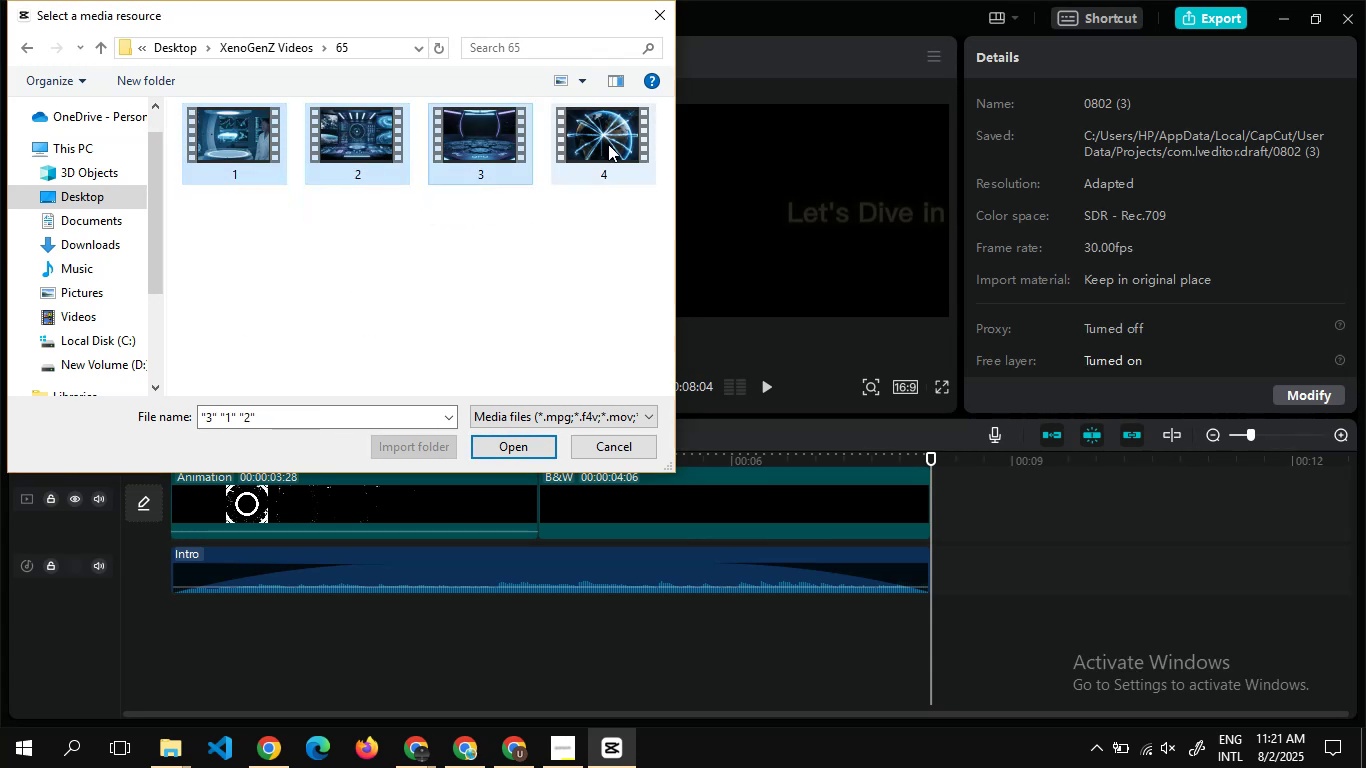 
left_click([608, 144])
 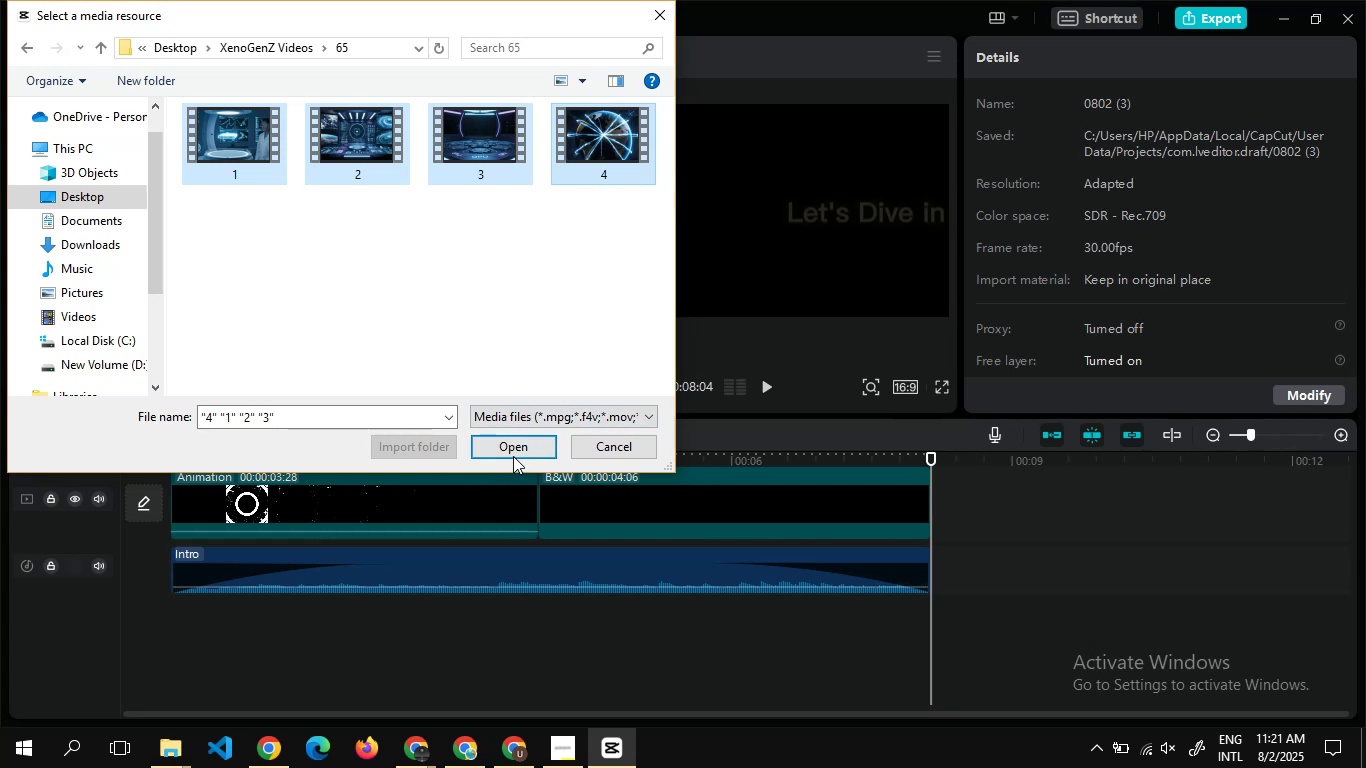 
left_click([521, 450])
 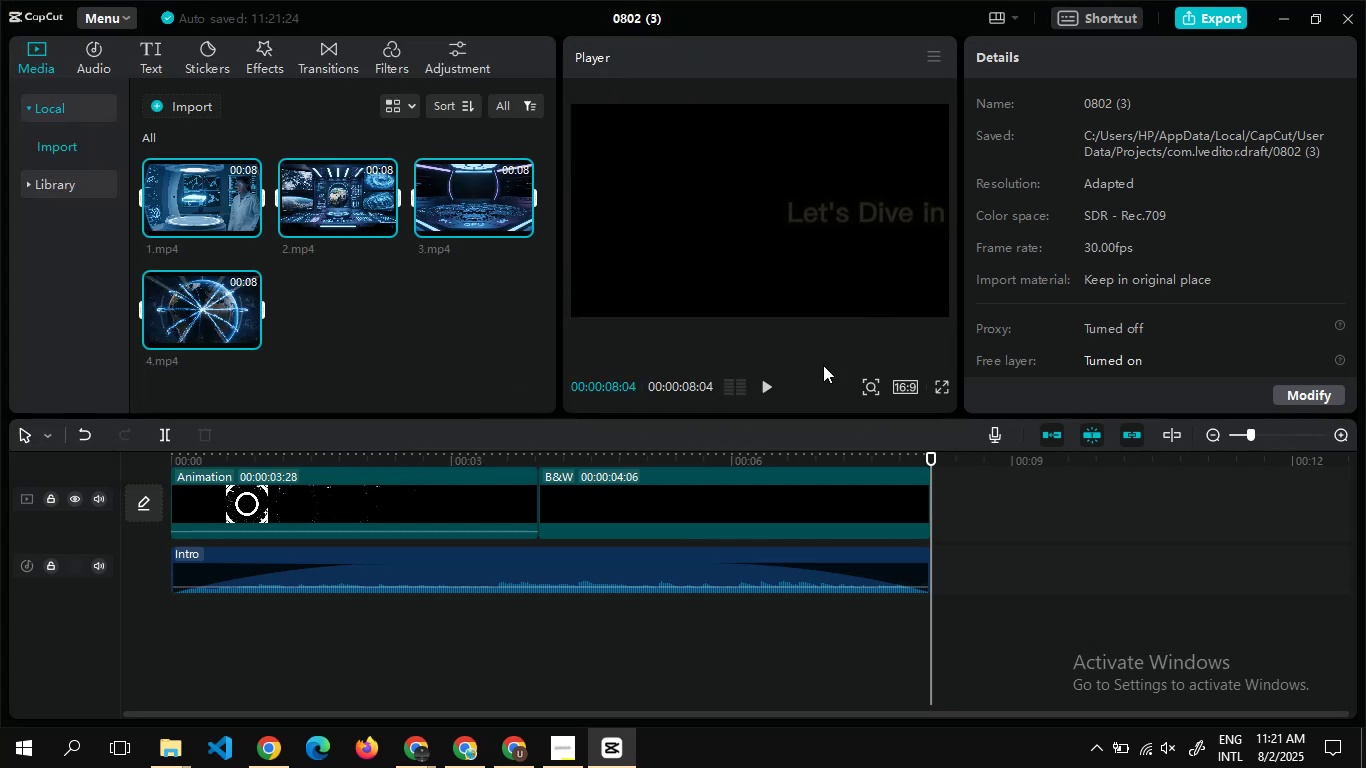 
left_click([404, 292])
 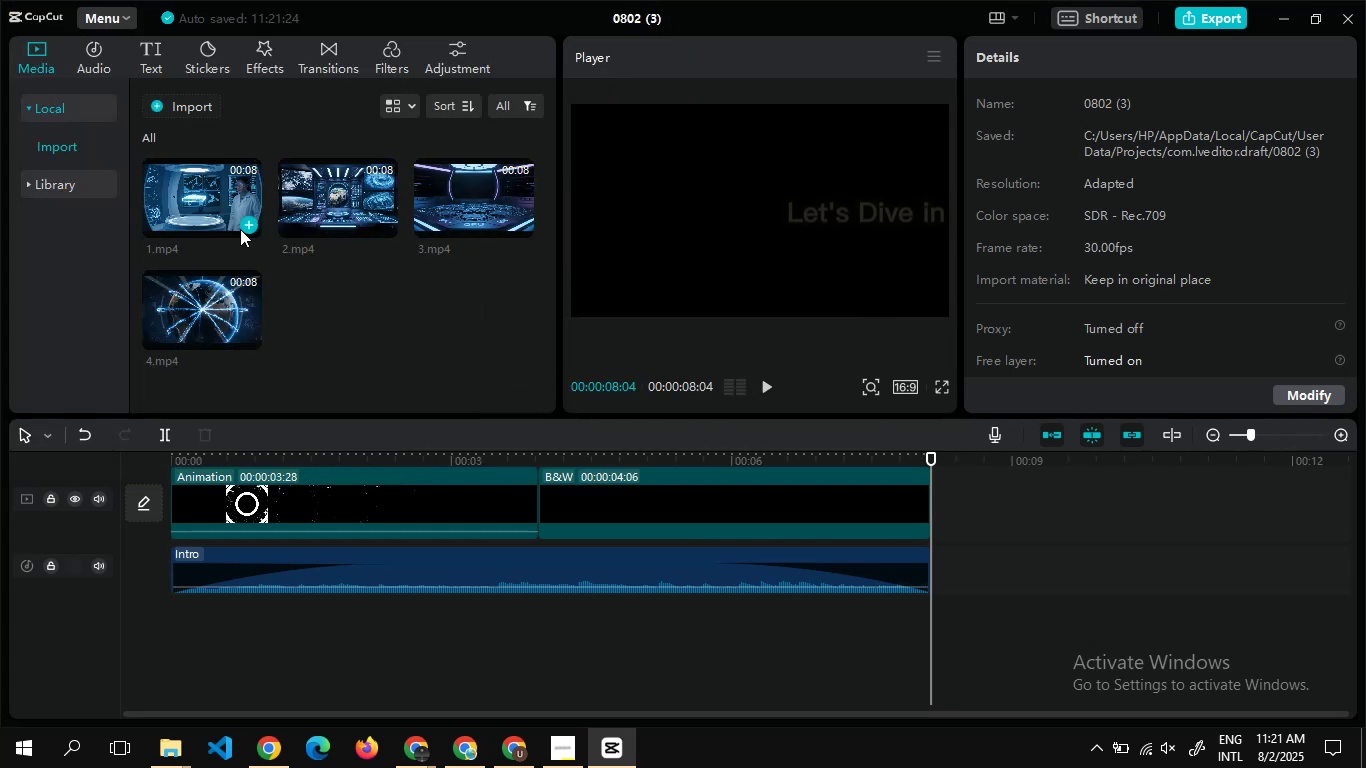 
left_click([242, 228])
 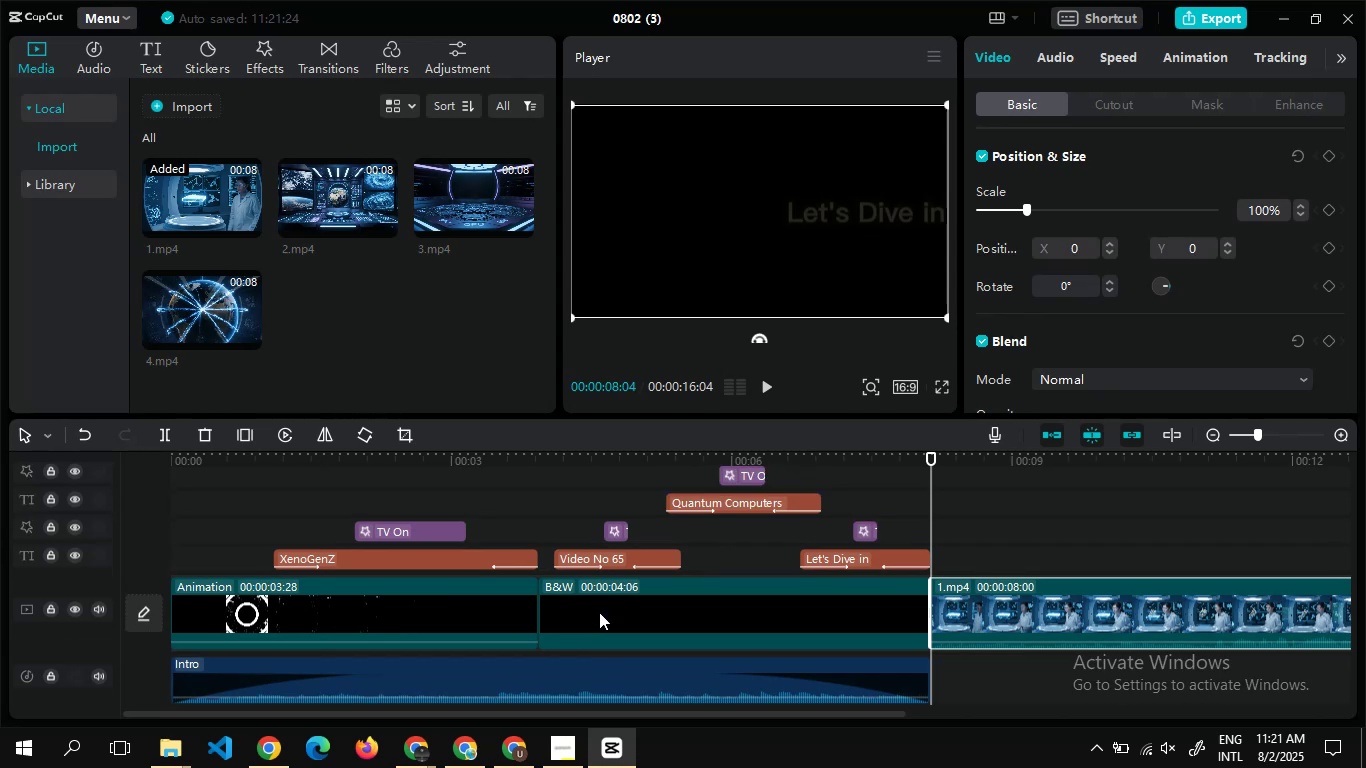 
wait(8.65)
 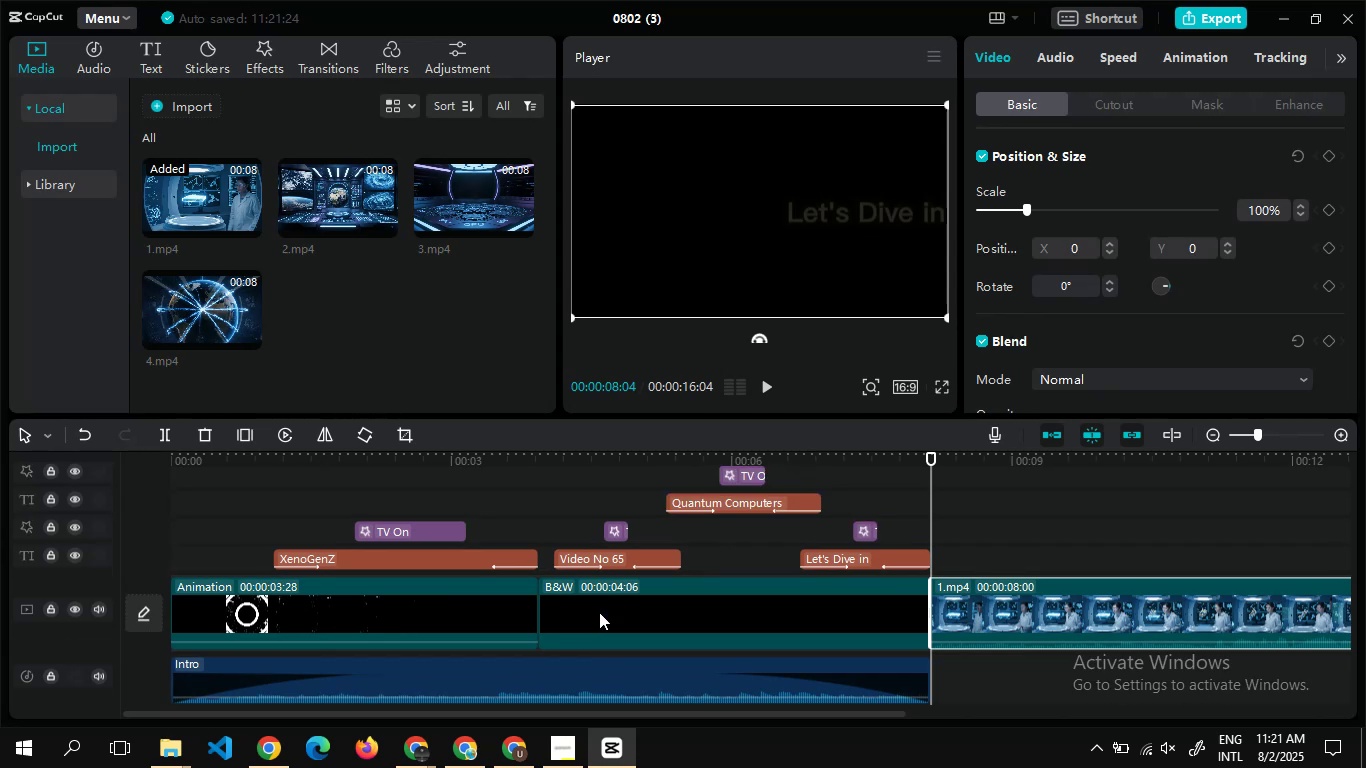 
double_click([957, 524])
 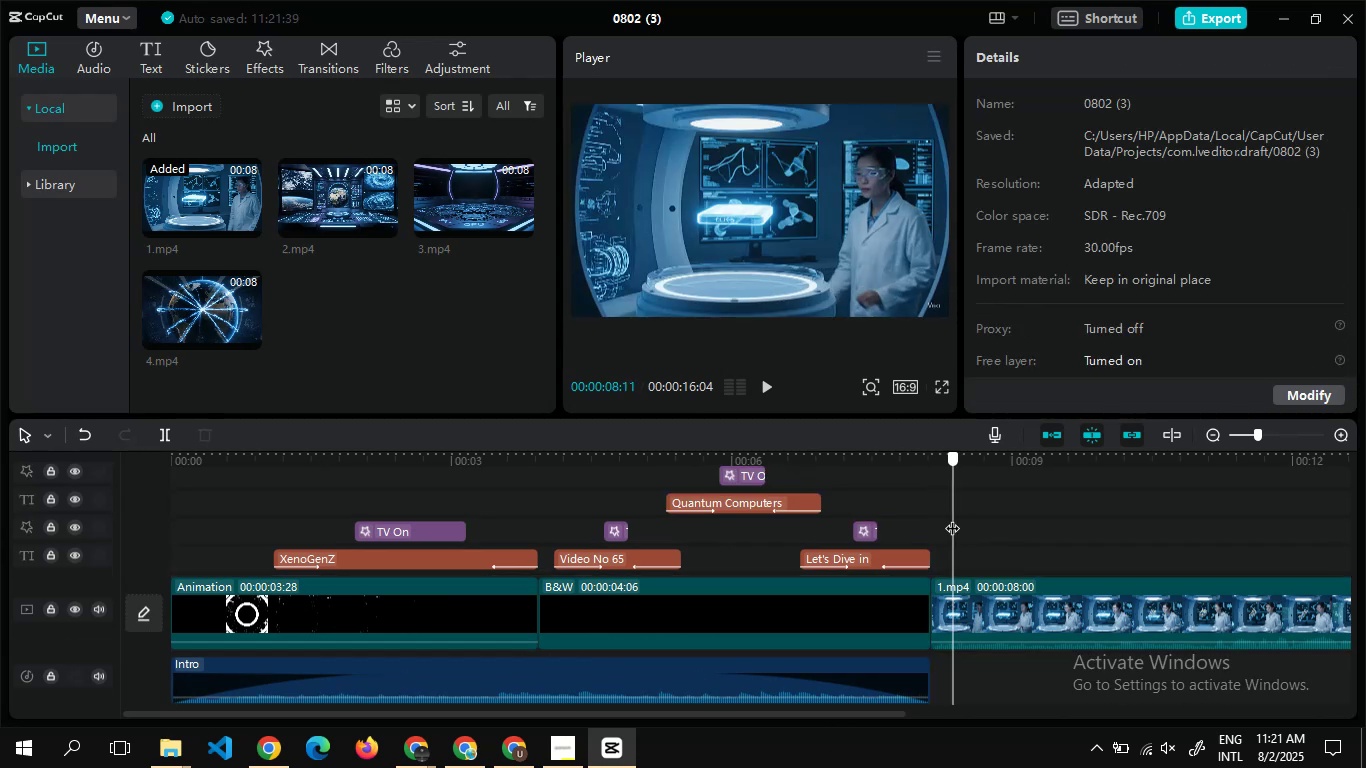 
double_click([952, 518])
 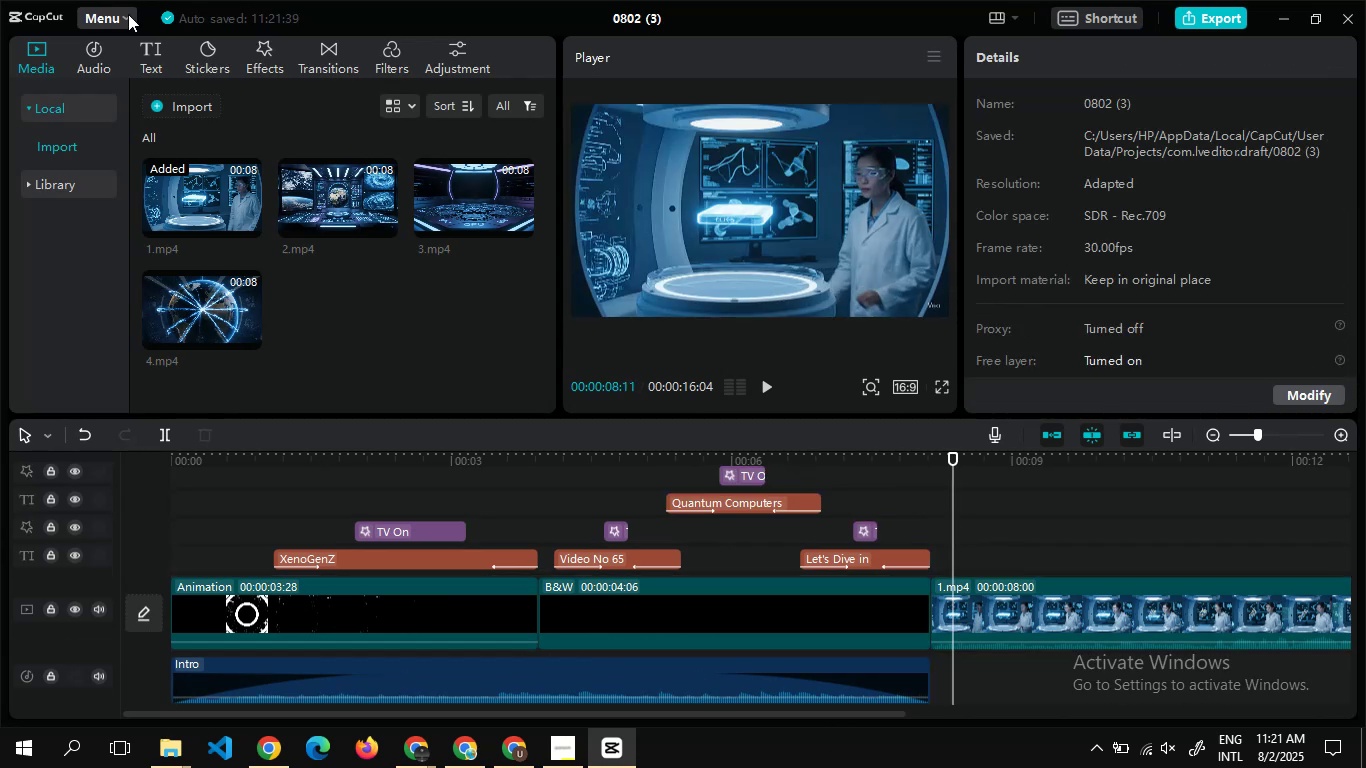 
left_click([146, 47])
 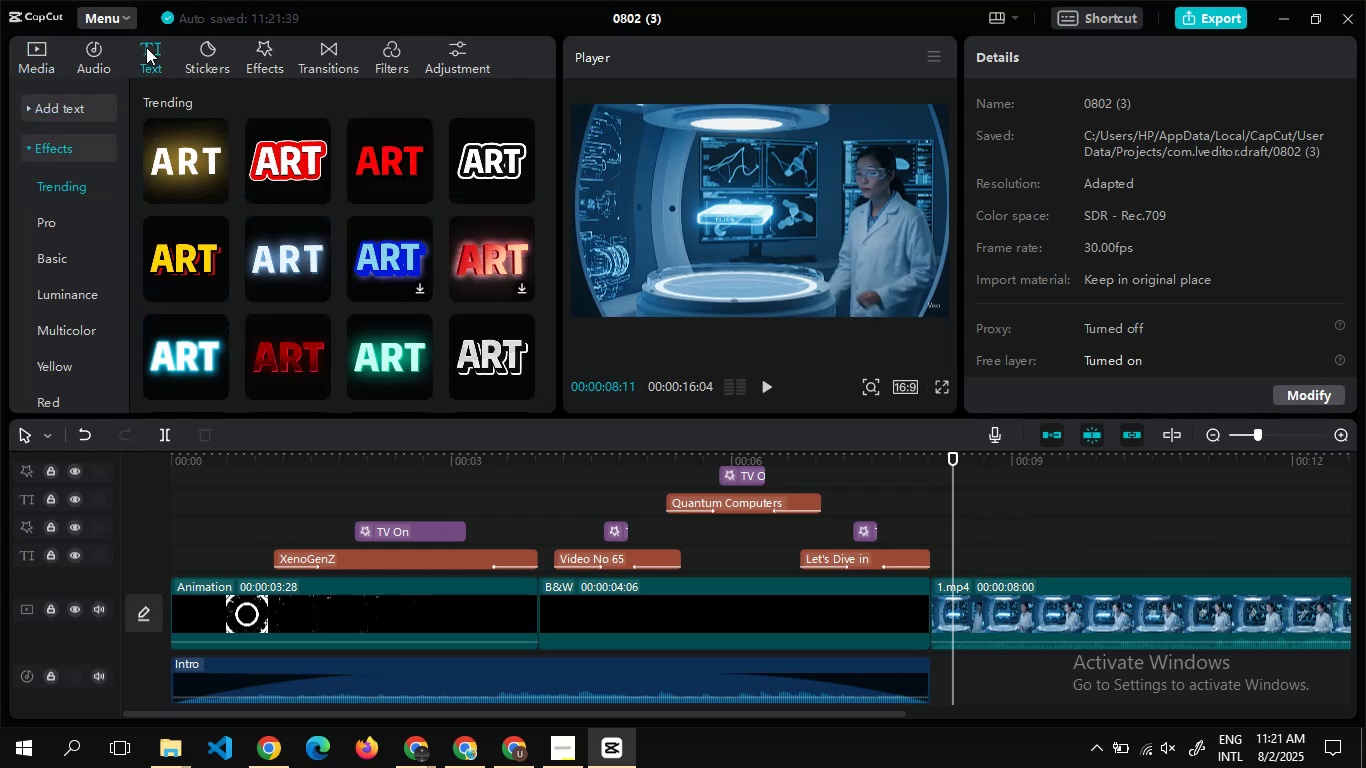 
wait(8.86)
 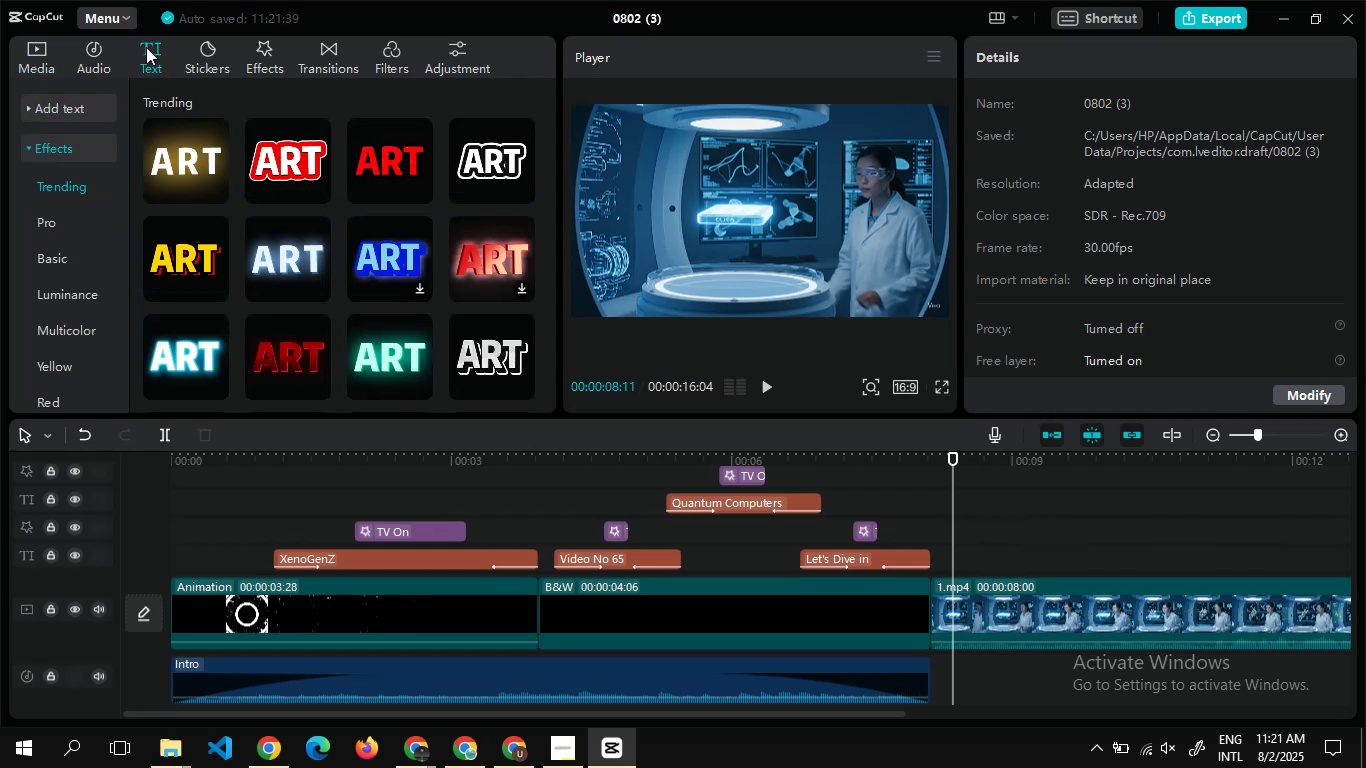 
left_click([216, 191])
 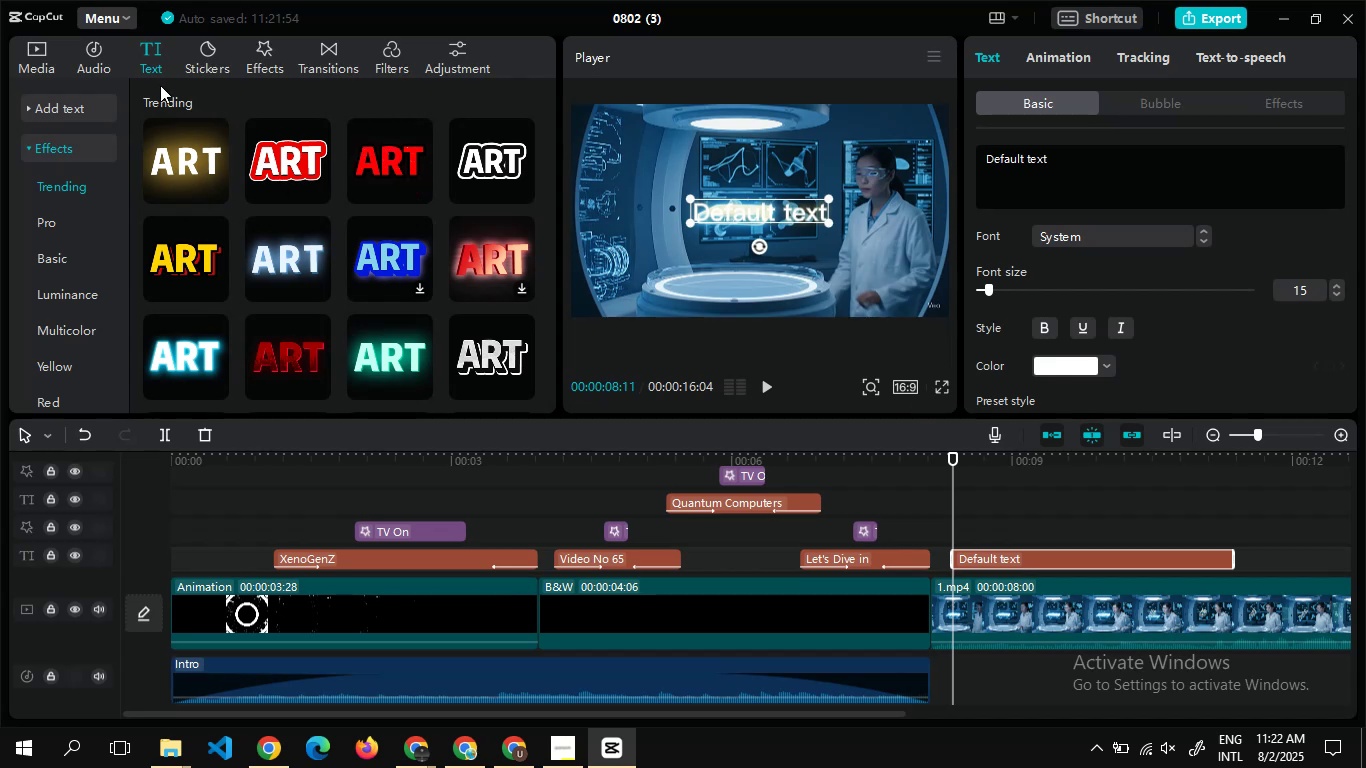 
wait(17.51)
 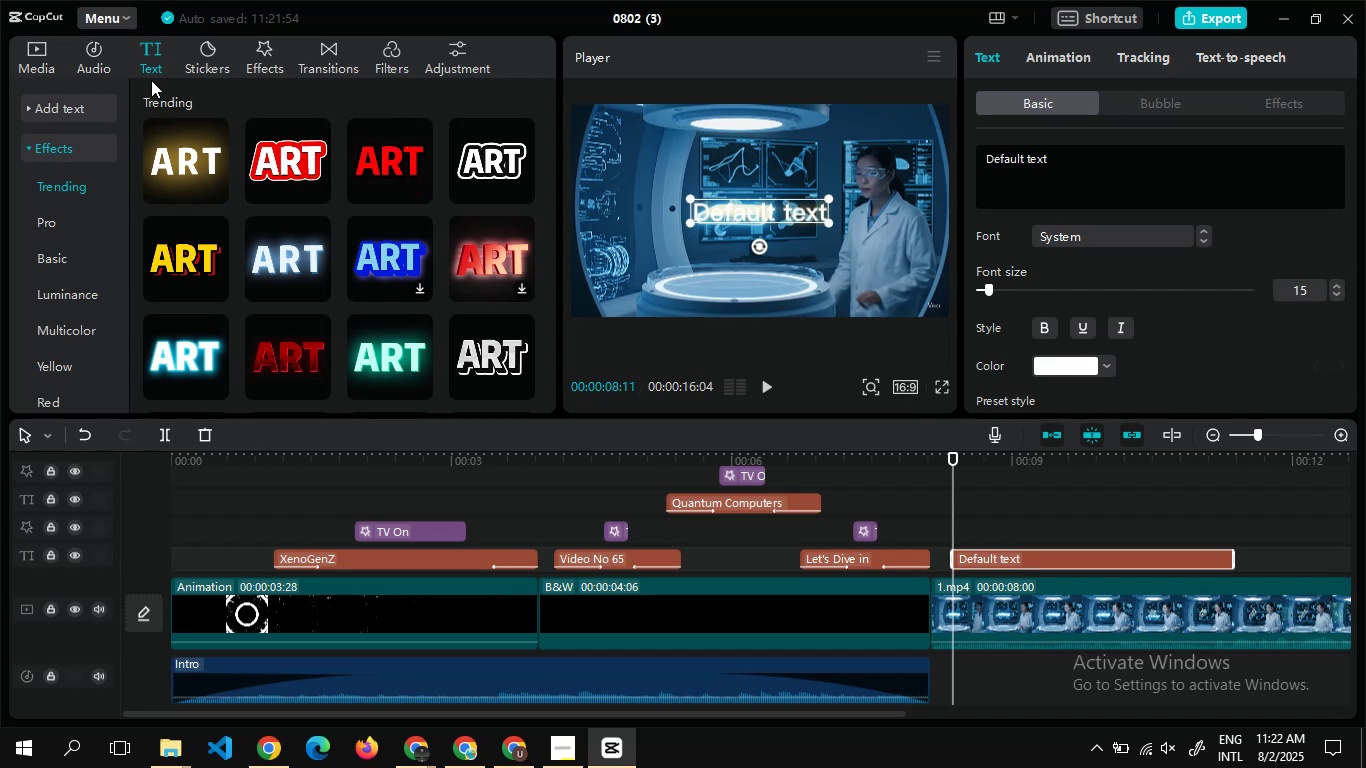 
key(Alt+Tab)
 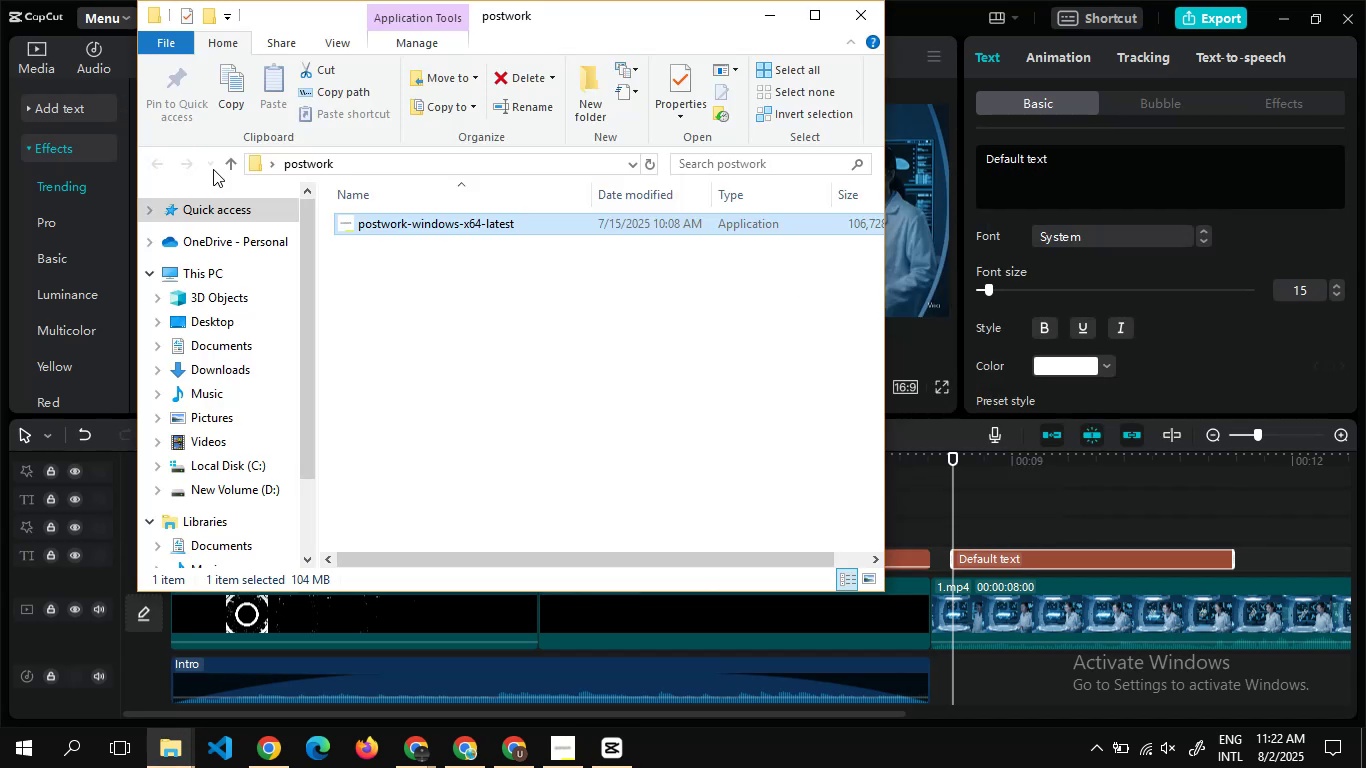 
key(Alt+Tab)
 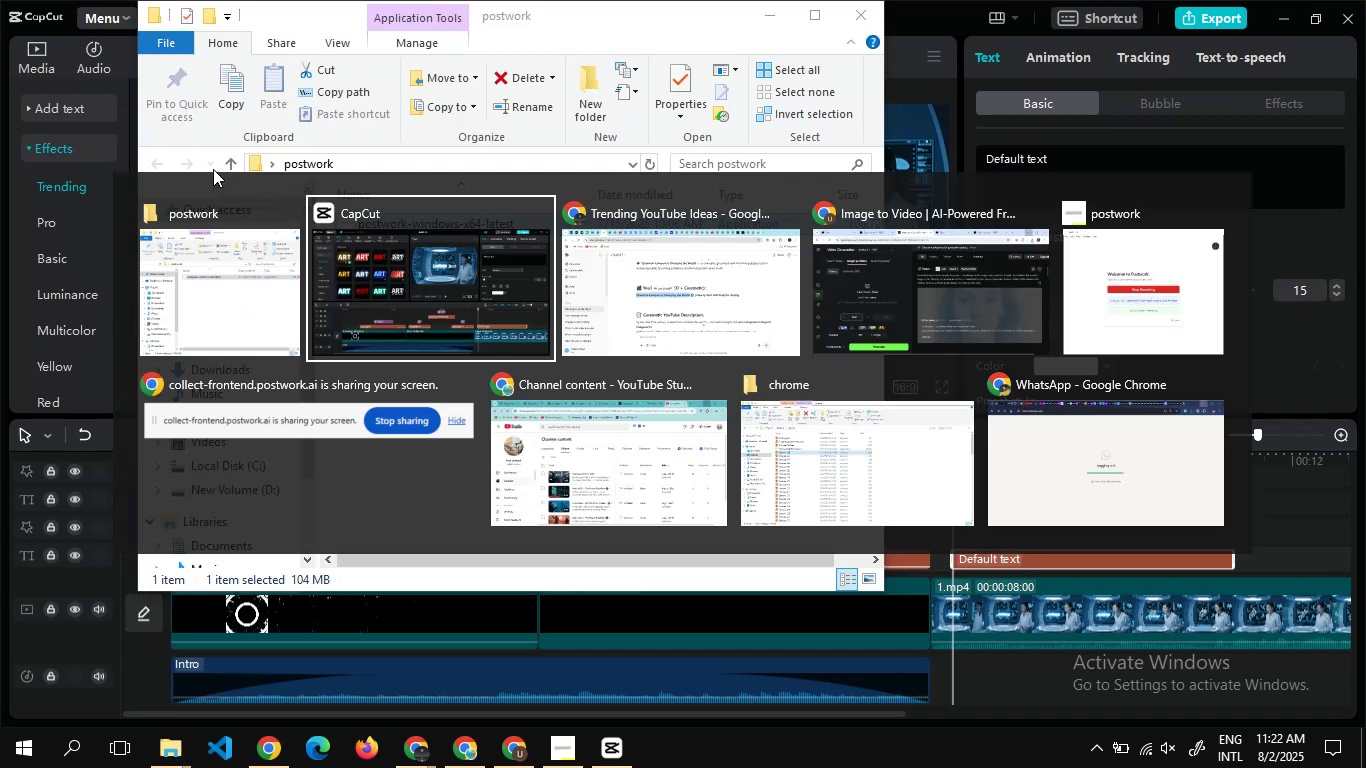 
key(Alt+Tab)
 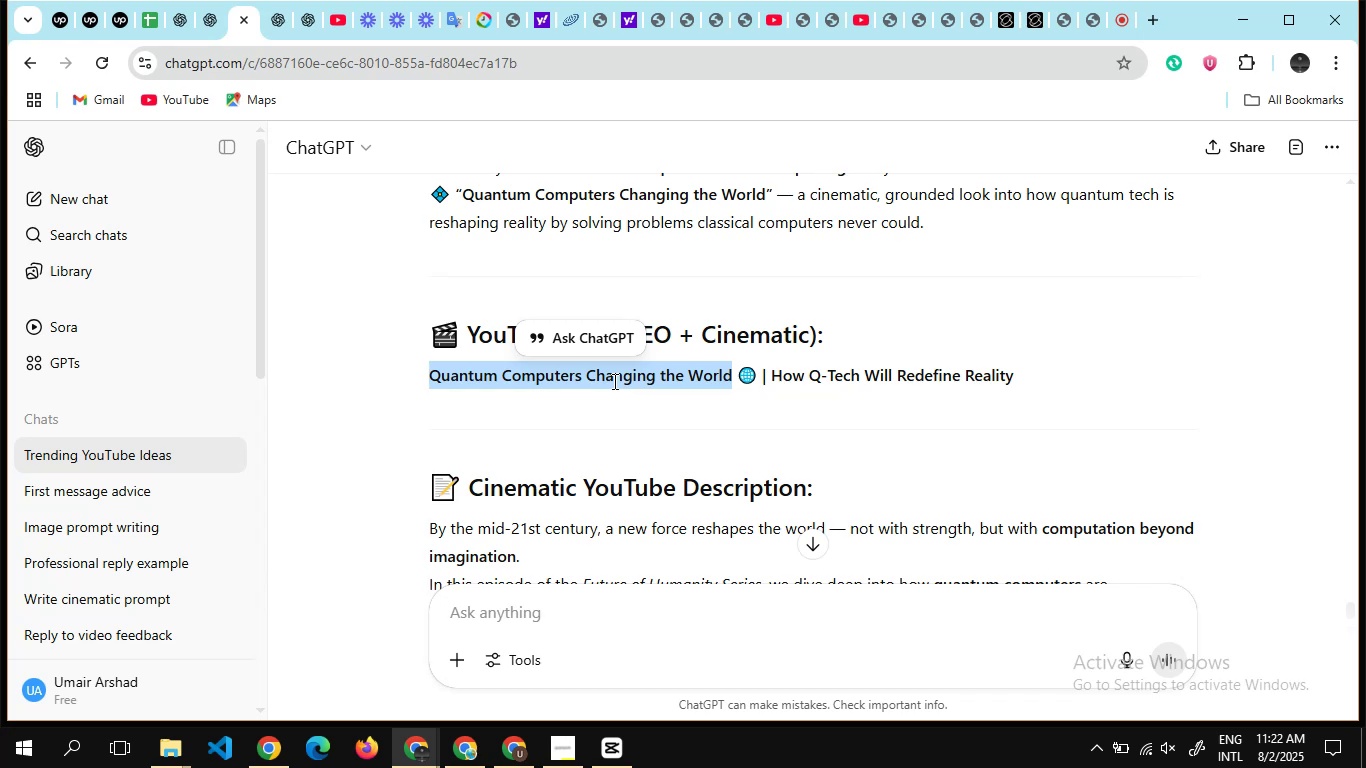 
scroll: coordinate [613, 381], scroll_direction: none, amount: 0.0
 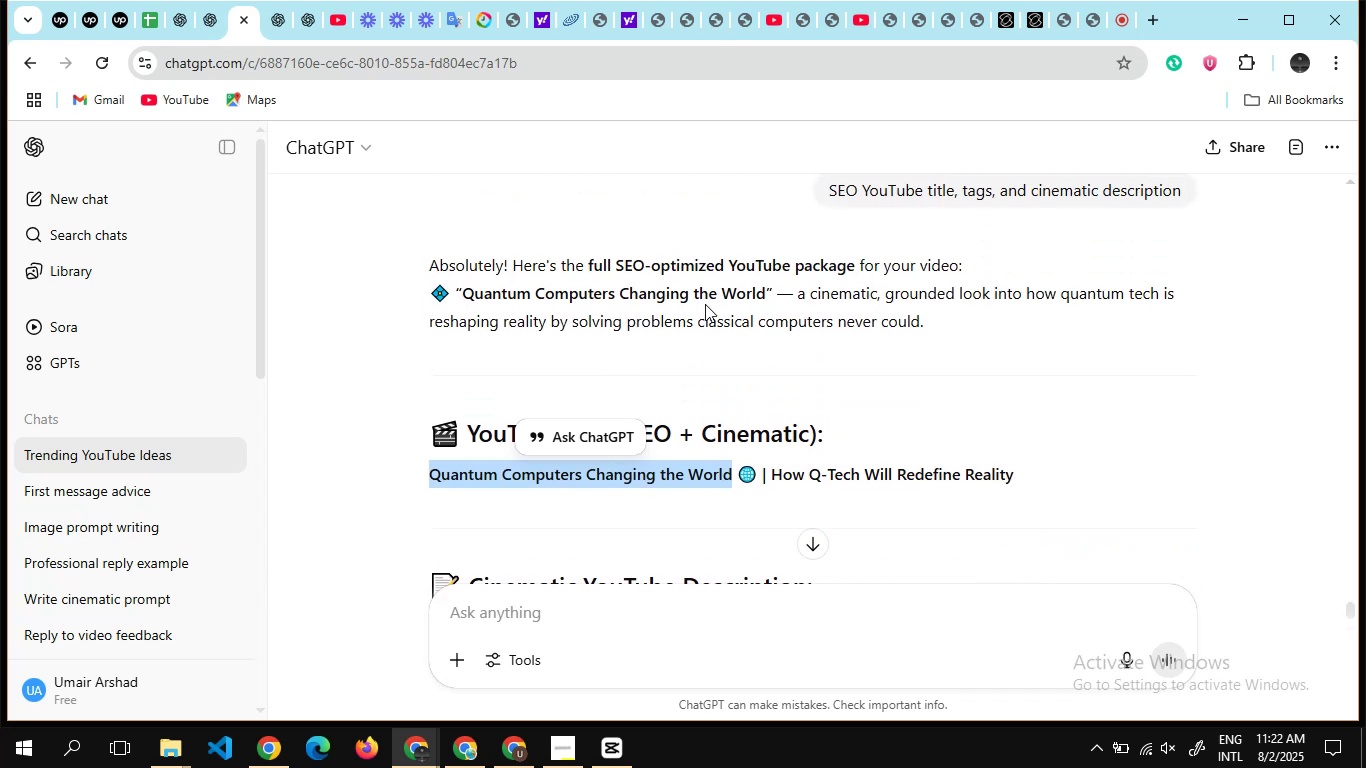 
scroll: coordinate [705, 304], scroll_direction: up, amount: 5.0
 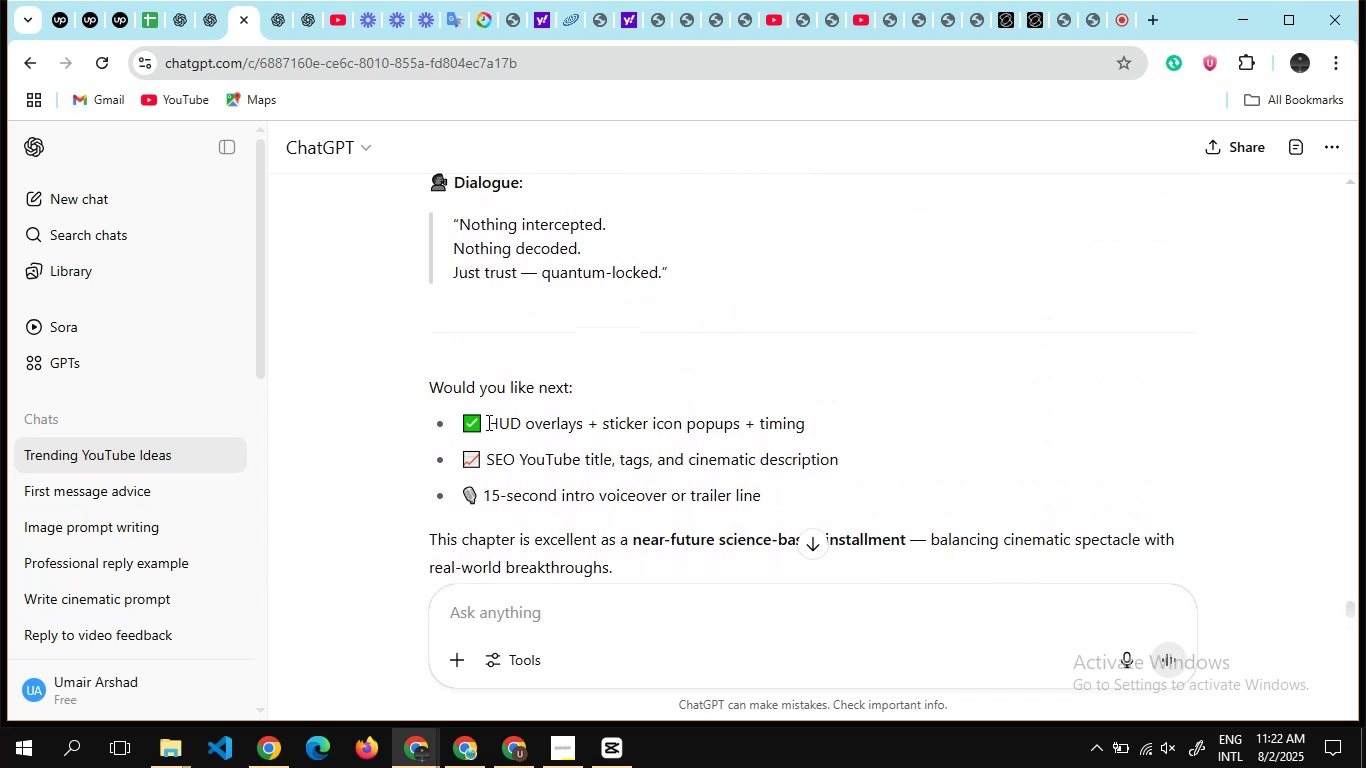 
left_click_drag(start_coordinate=[487, 422], to_coordinate=[863, 427])
 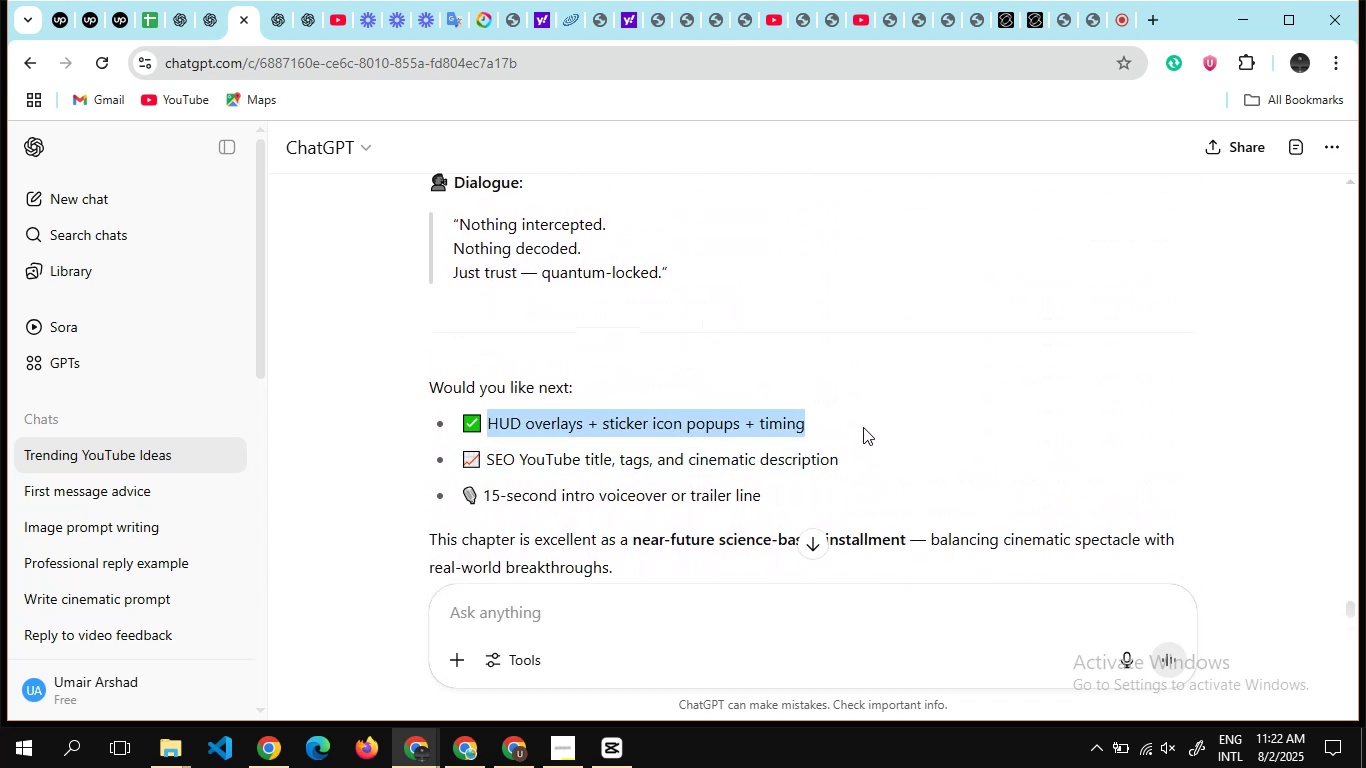 
key(Control+C)
 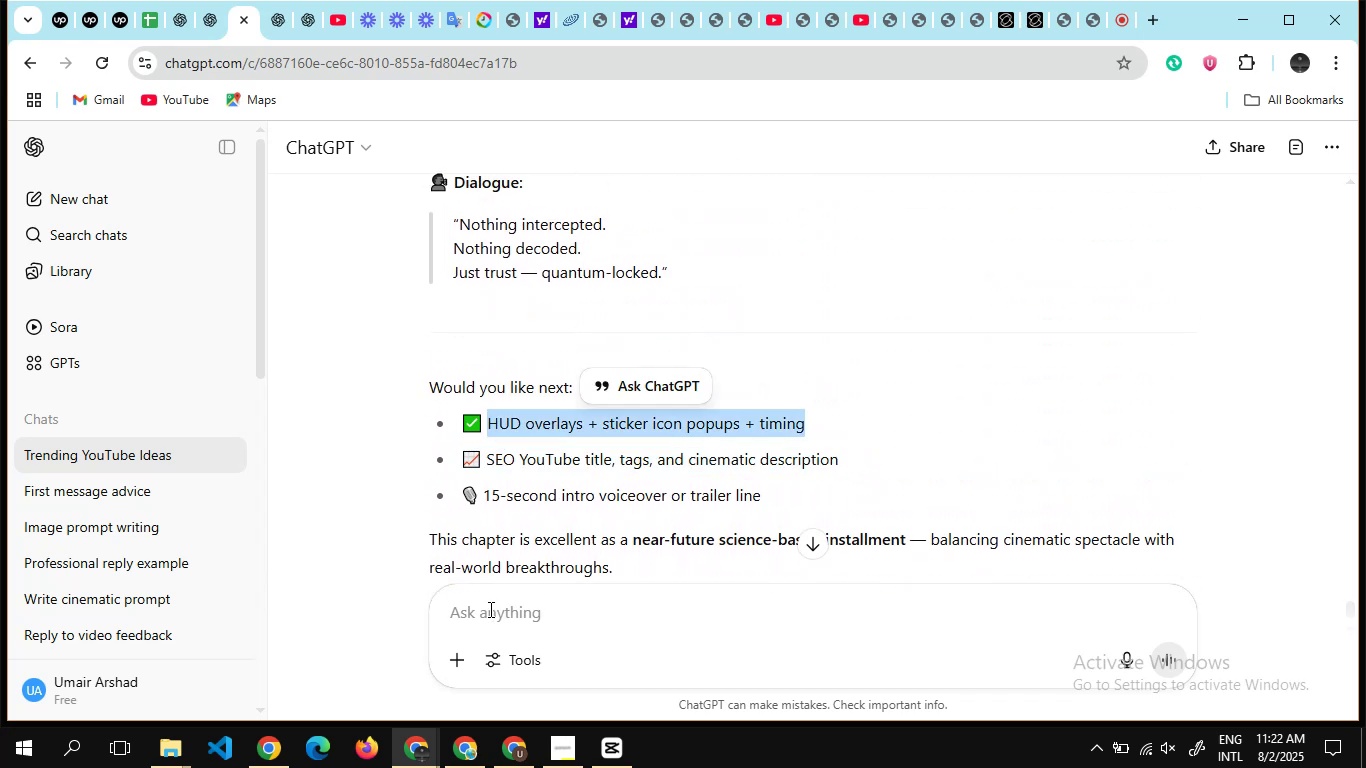 
left_click([482, 609])
 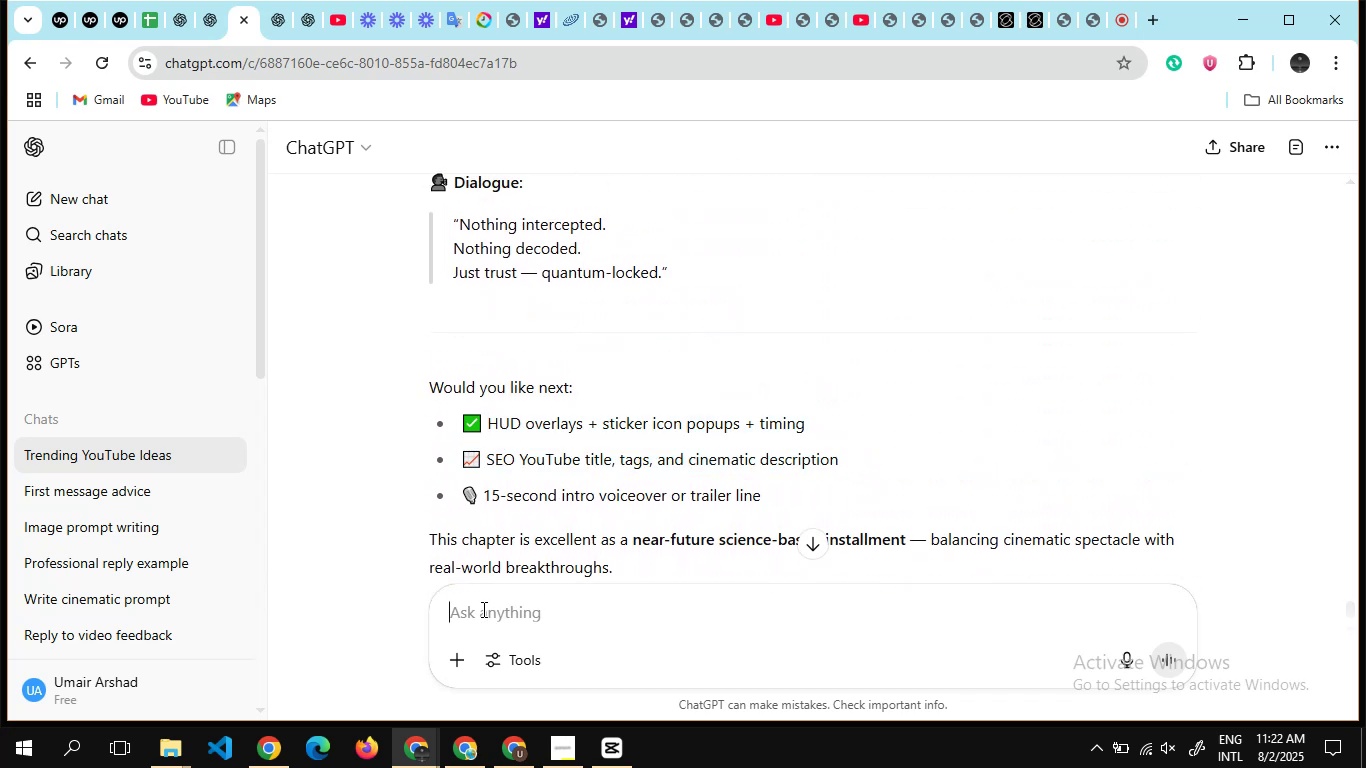 
key(Control+V)
 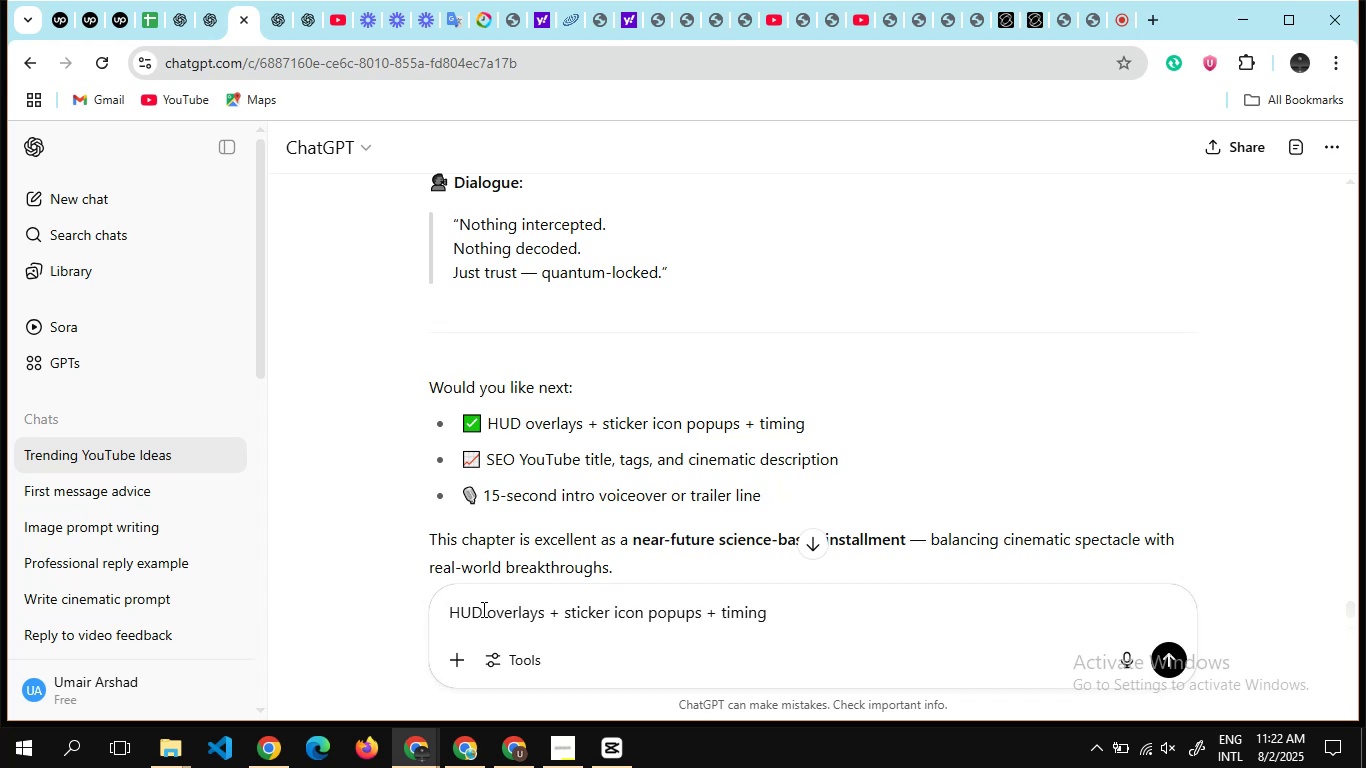 
key(Enter)
 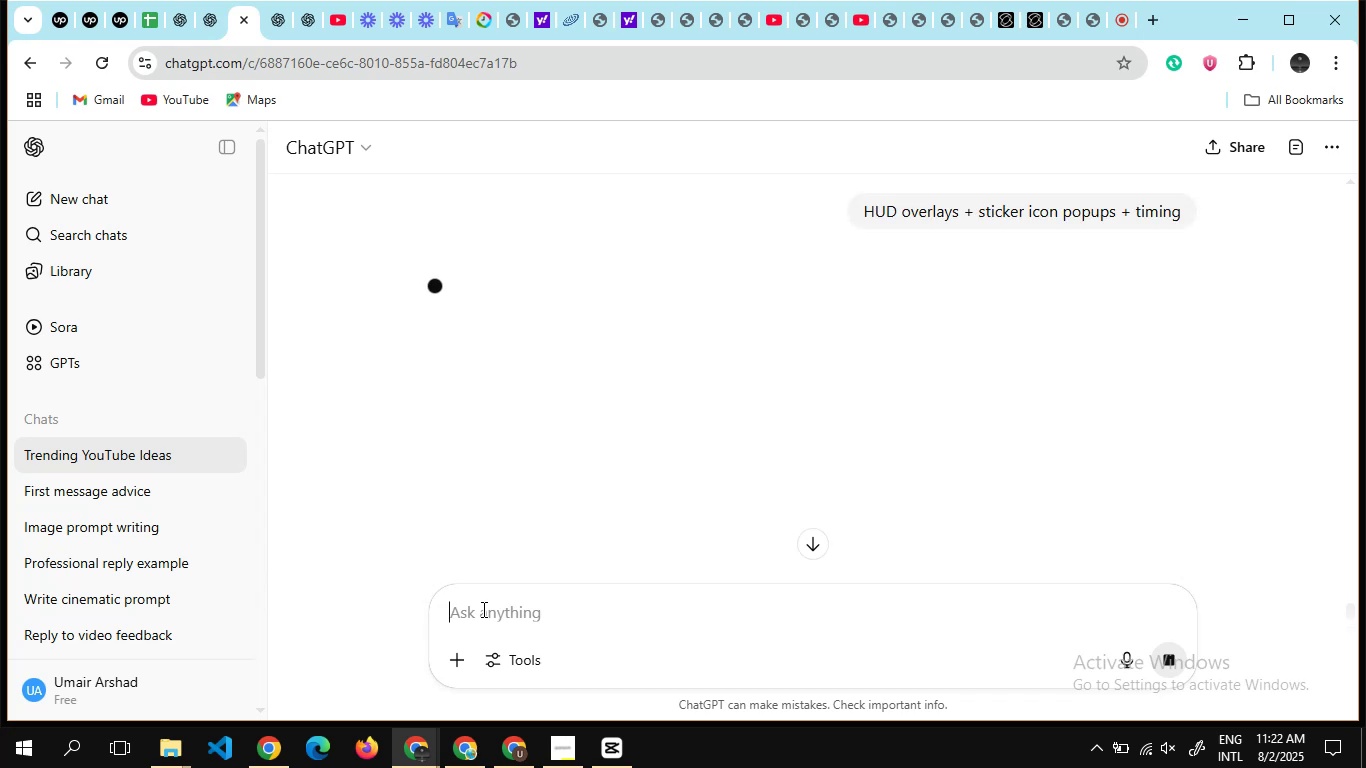 
wait(20.35)
 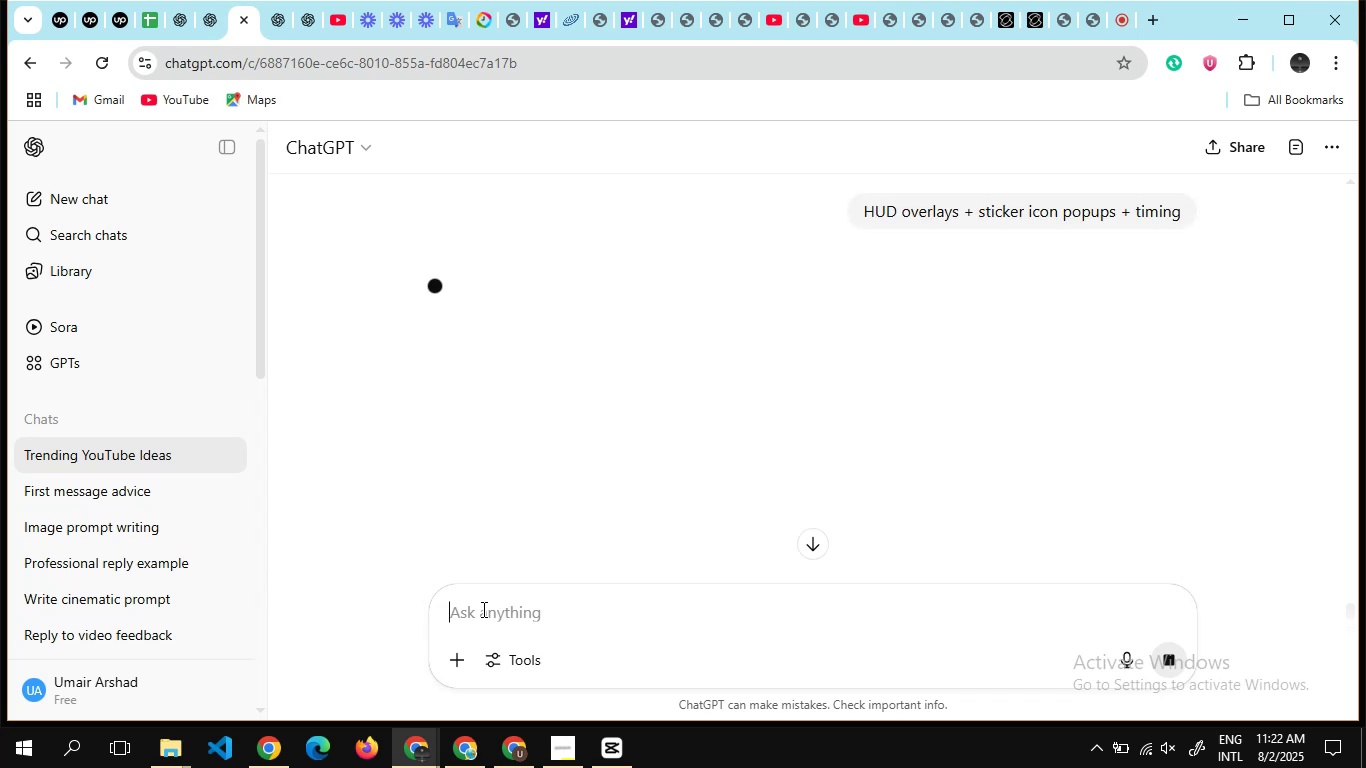 
scroll: coordinate [542, 363], scroll_direction: none, amount: 0.0
 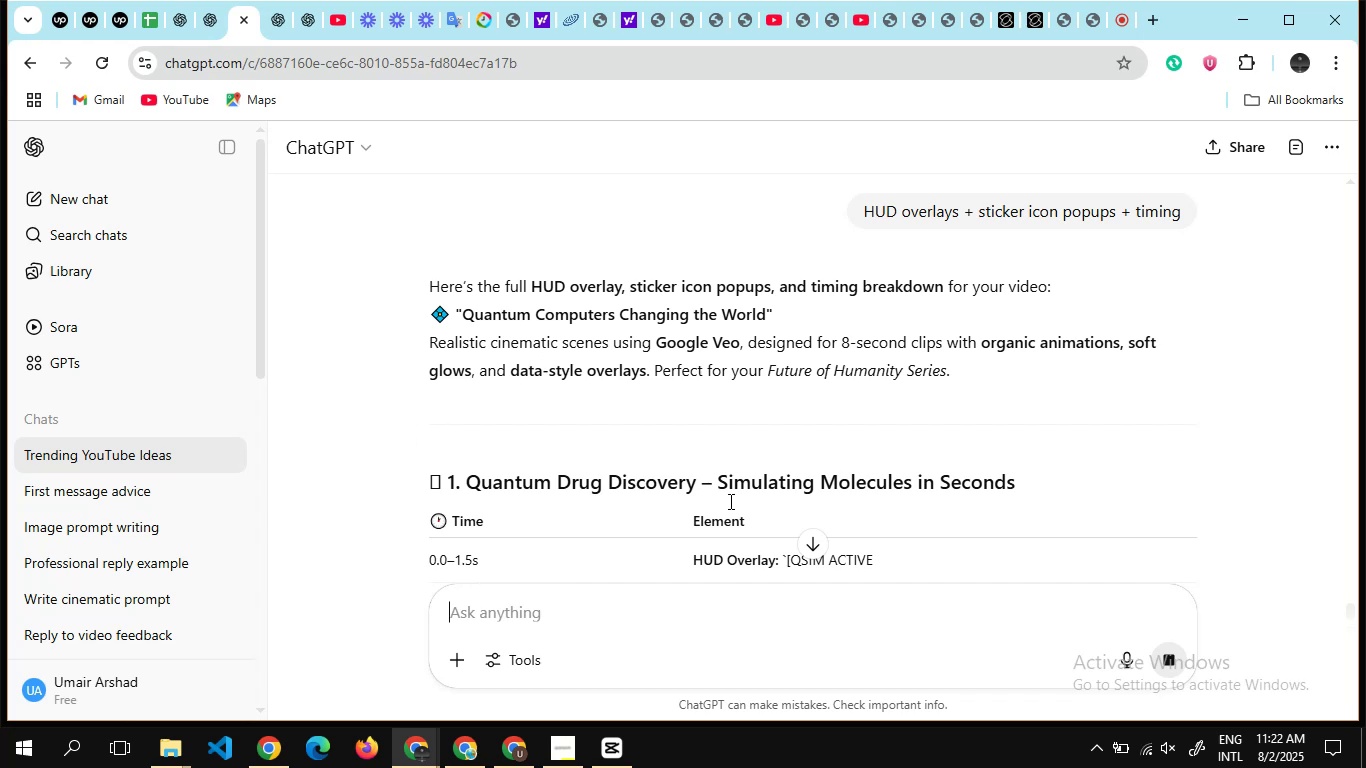 
wait(7.7)
 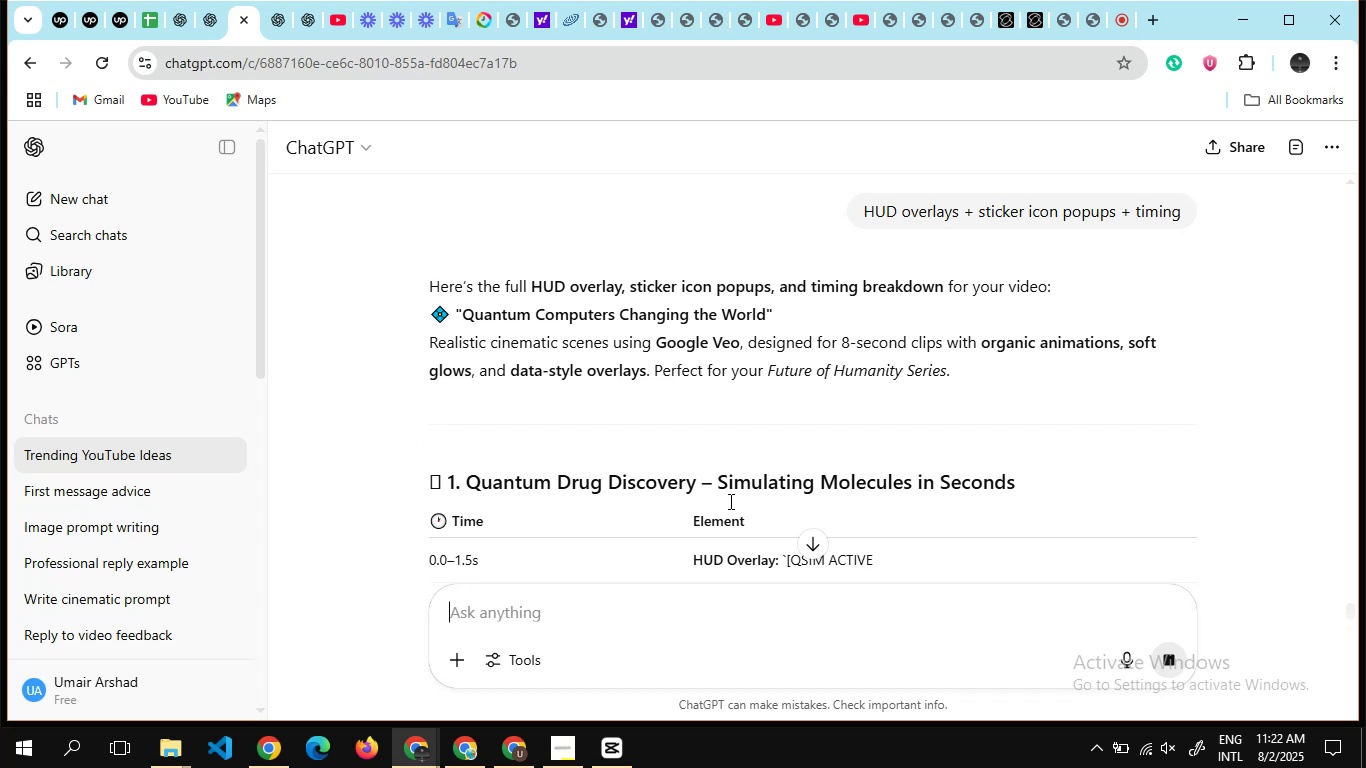 
scroll: coordinate [732, 484], scroll_direction: down, amount: 2.0
 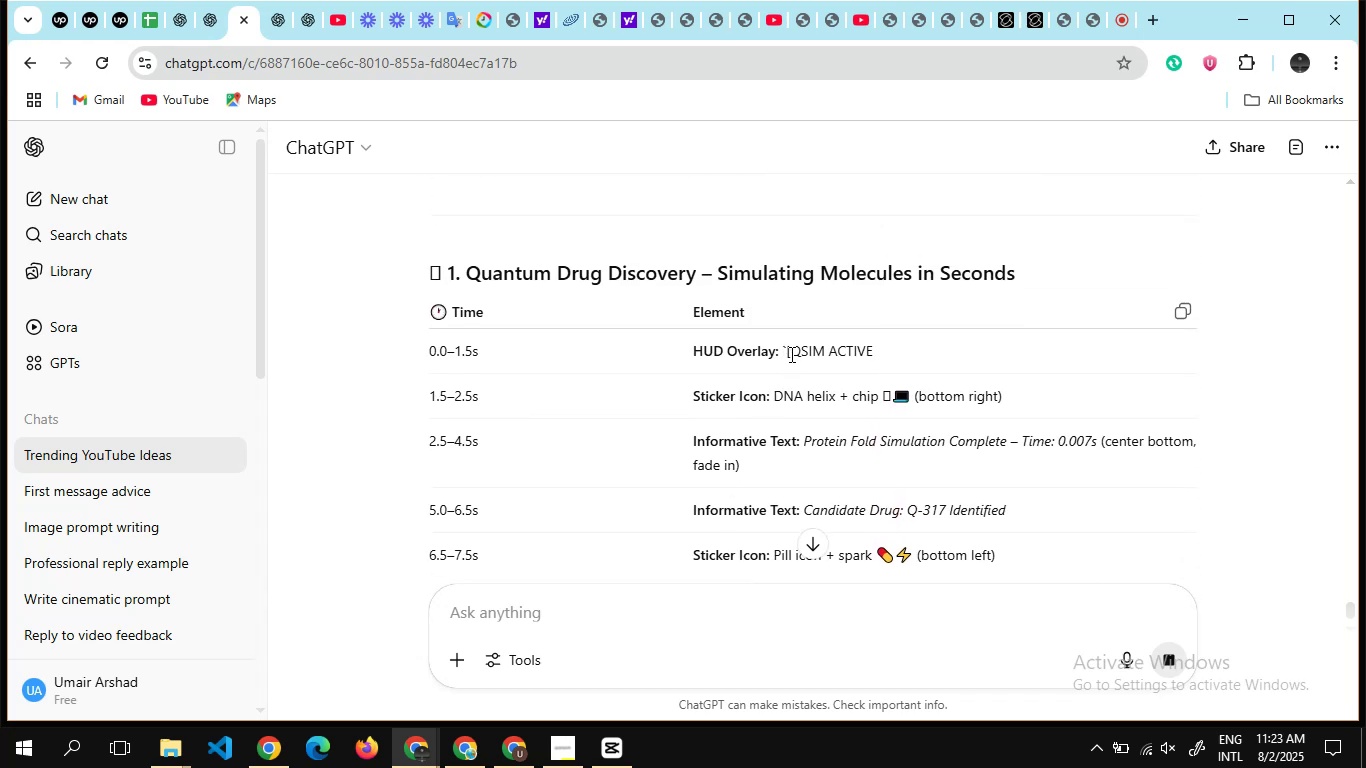 
left_click_drag(start_coordinate=[790, 351], to_coordinate=[880, 346])
 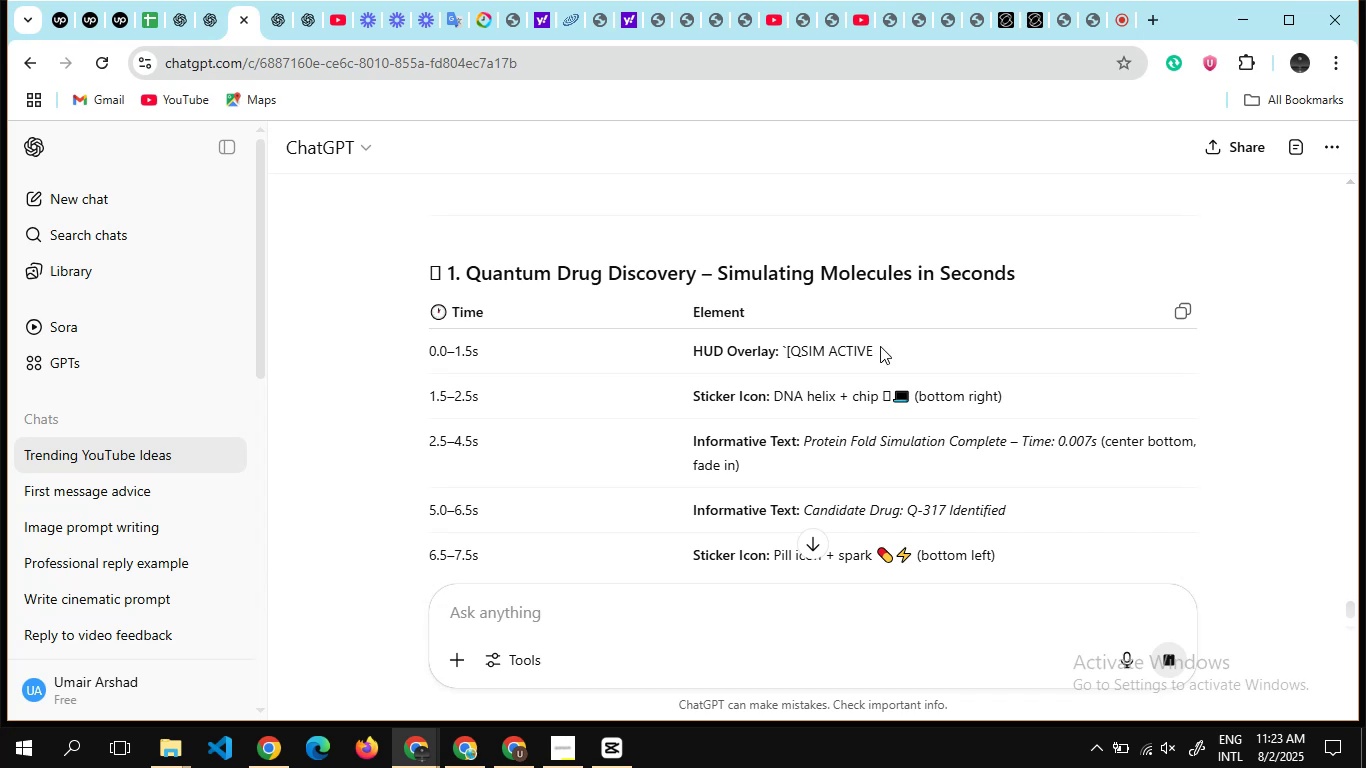 
wait(14.85)
 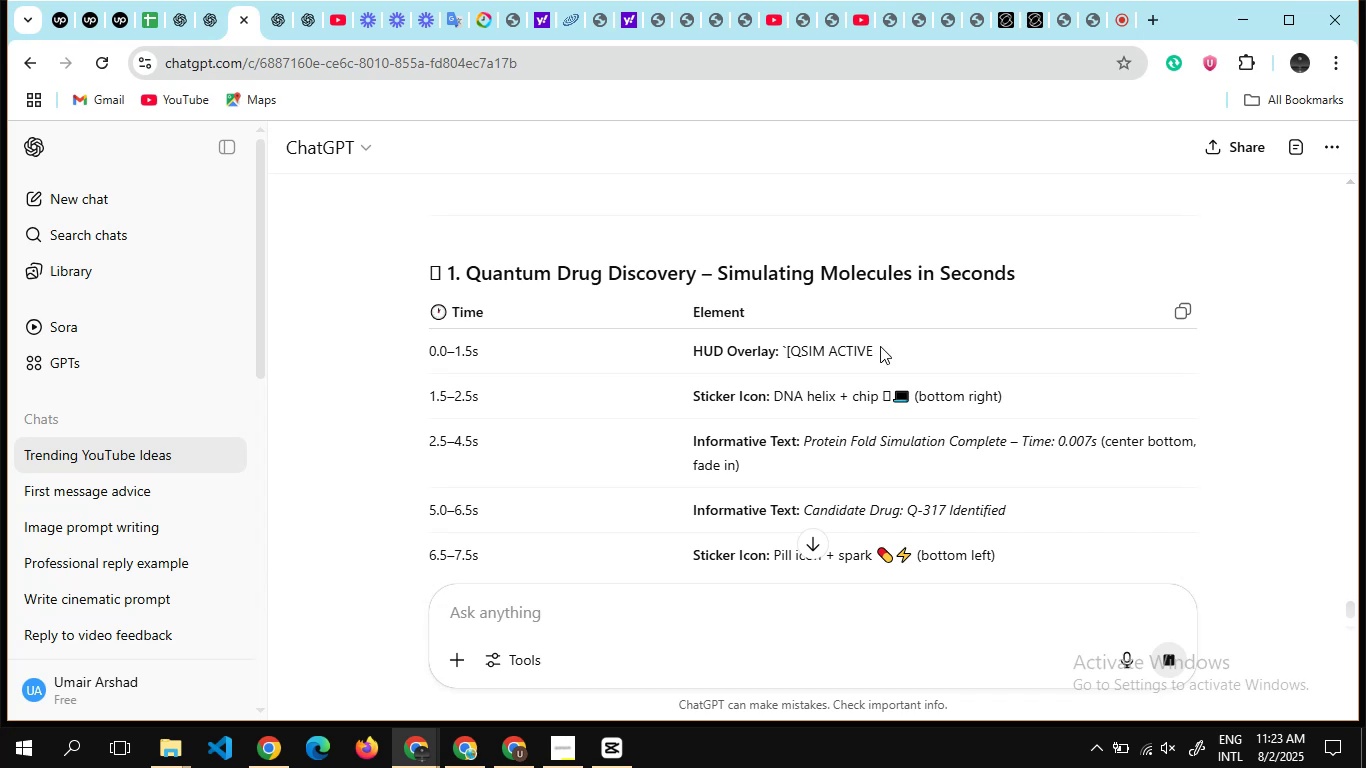 
left_click_drag(start_coordinate=[878, 347], to_coordinate=[790, 348])
 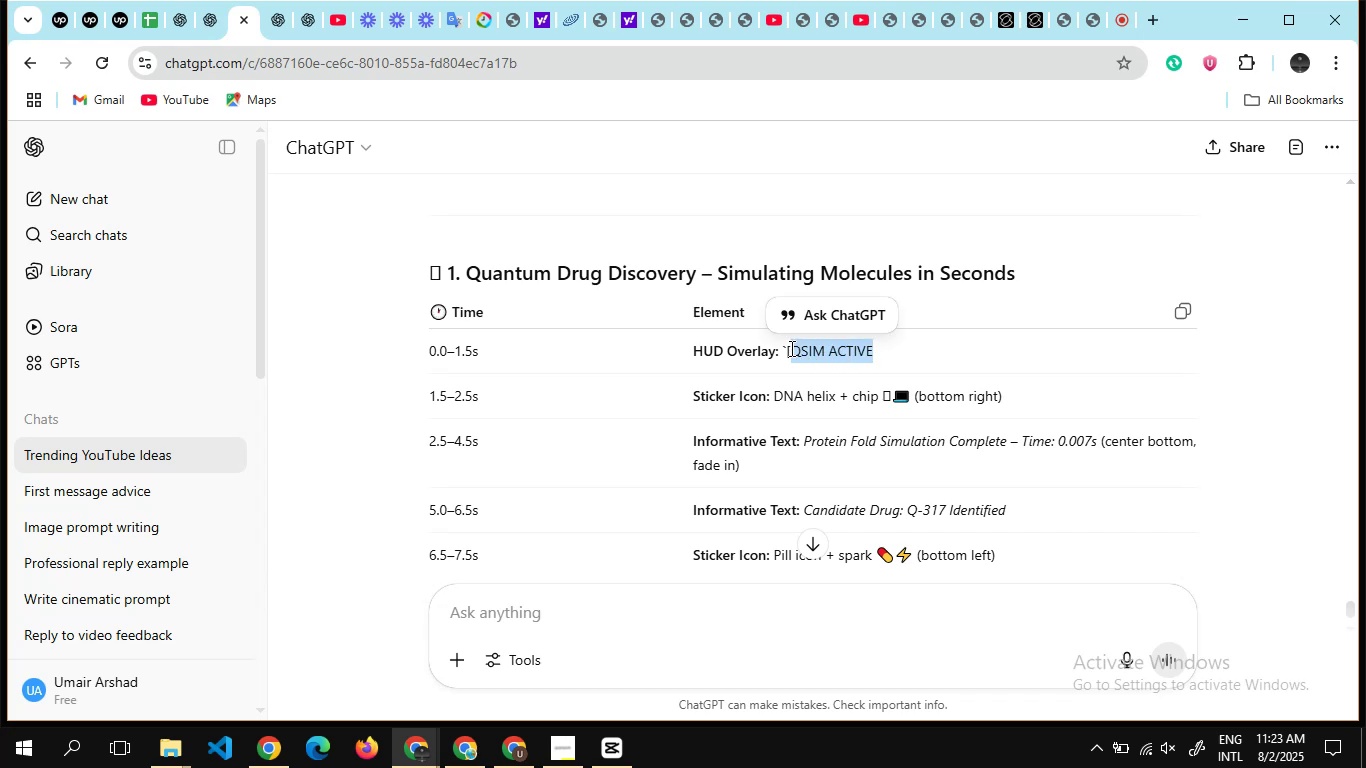 
key(Control+C)
 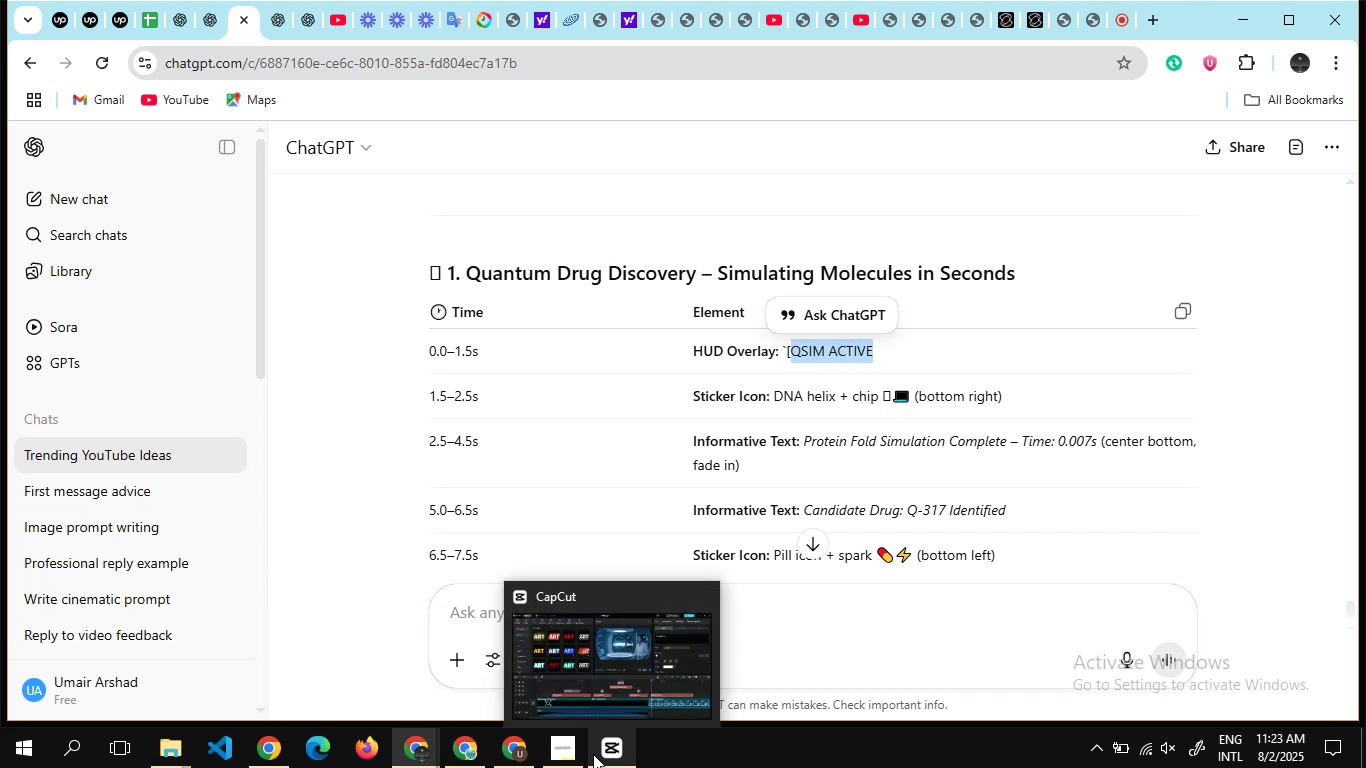 
left_click([602, 749])
 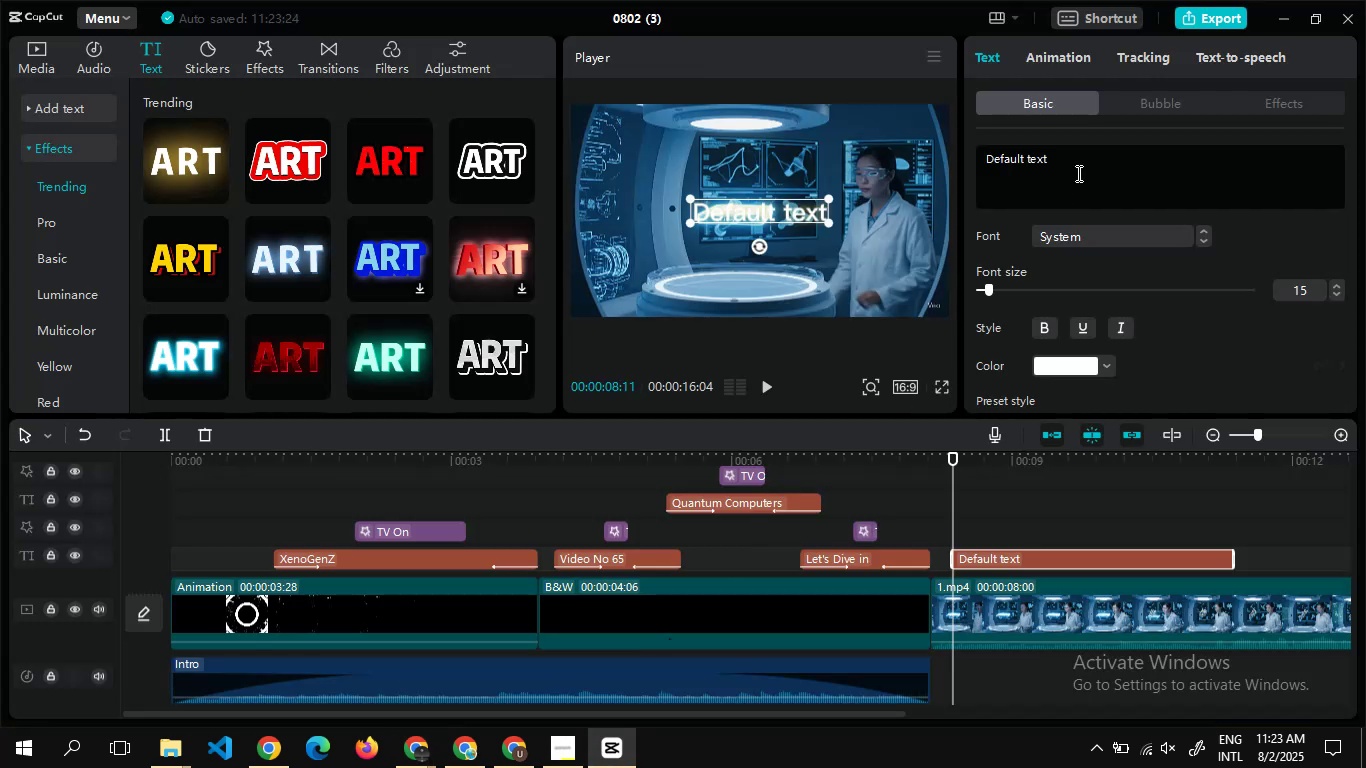 
left_click([1077, 173])
 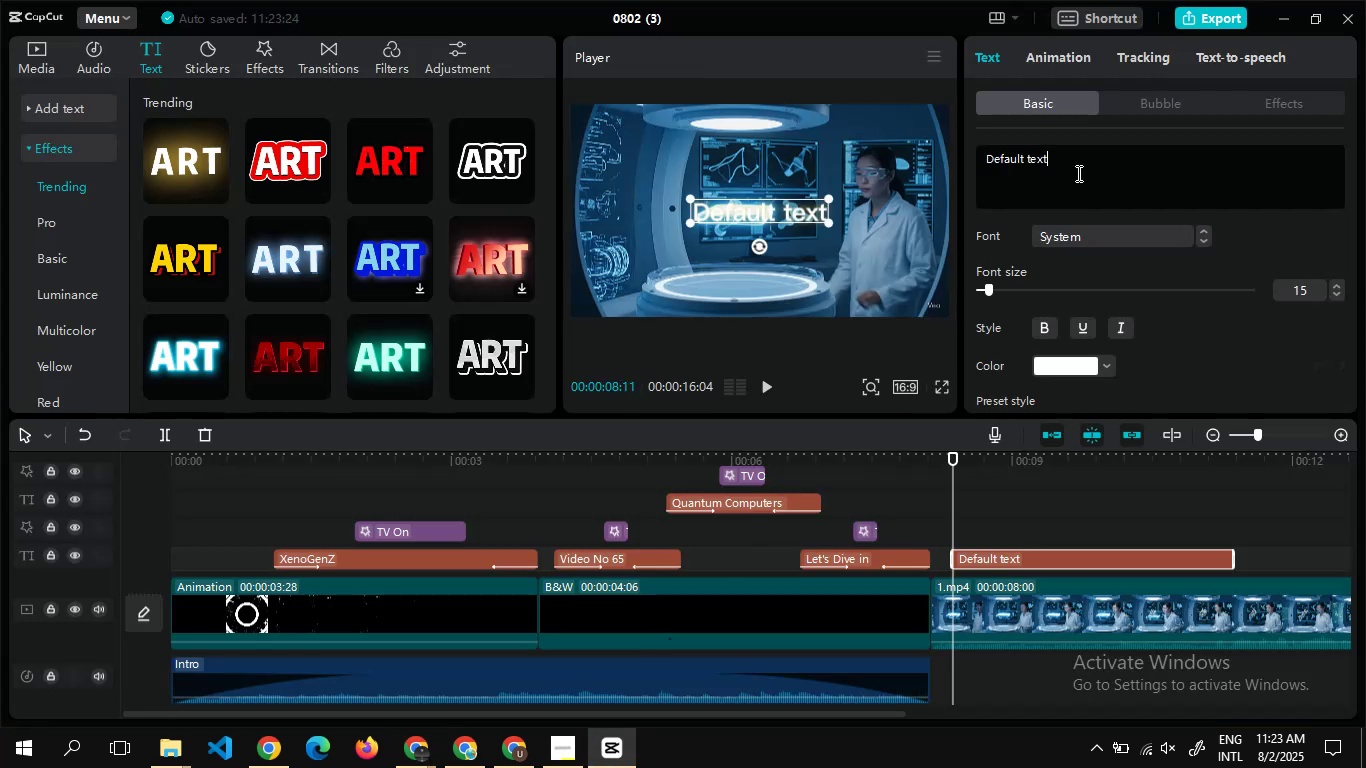 
key(Control+A)
 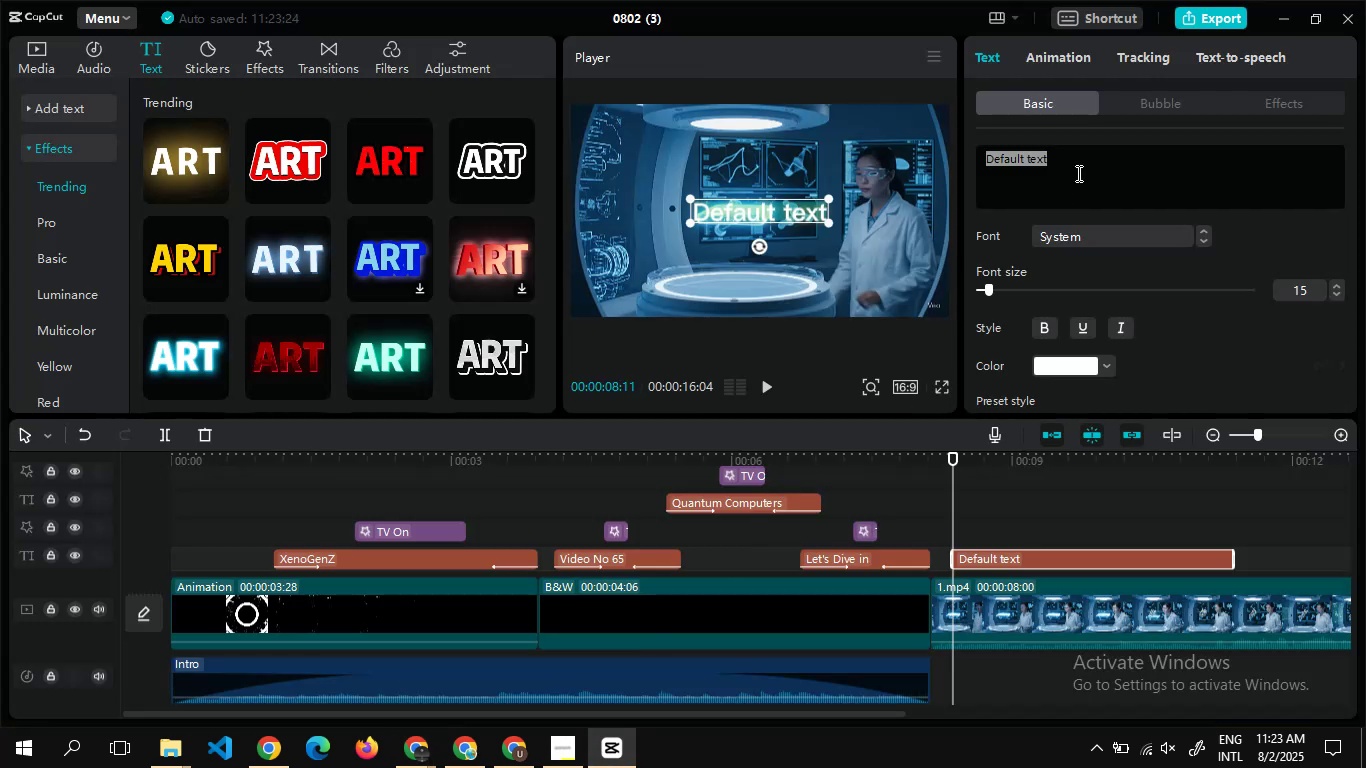 
key(Control+V)
 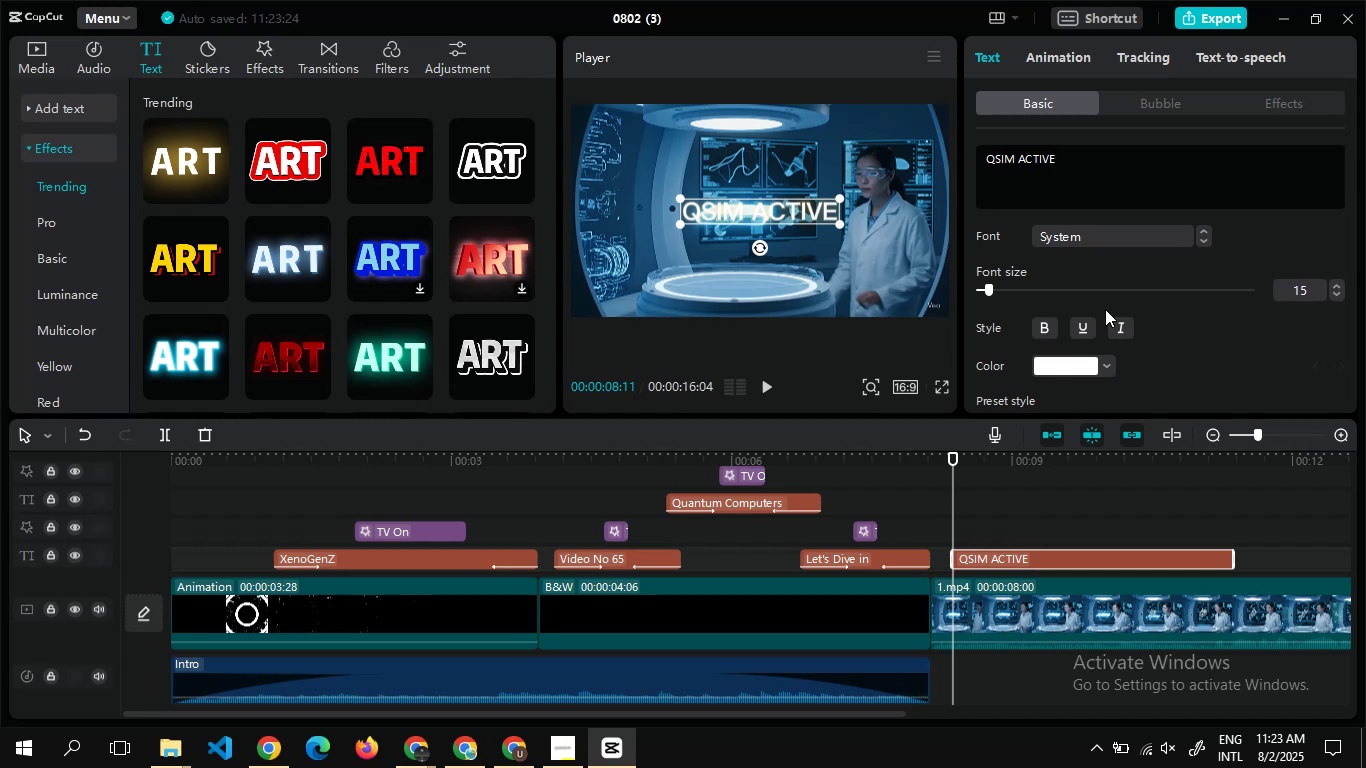 
left_click([1127, 330])
 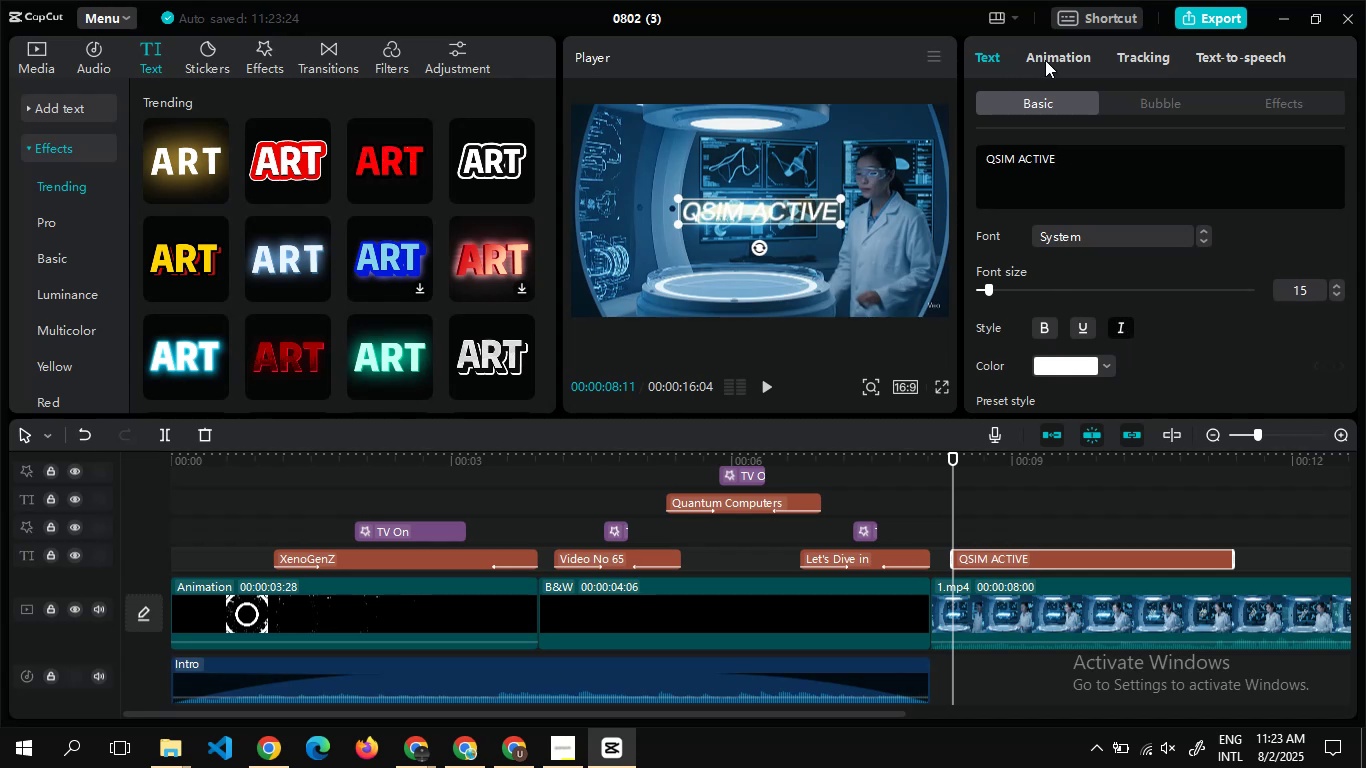 
left_click([1045, 60])
 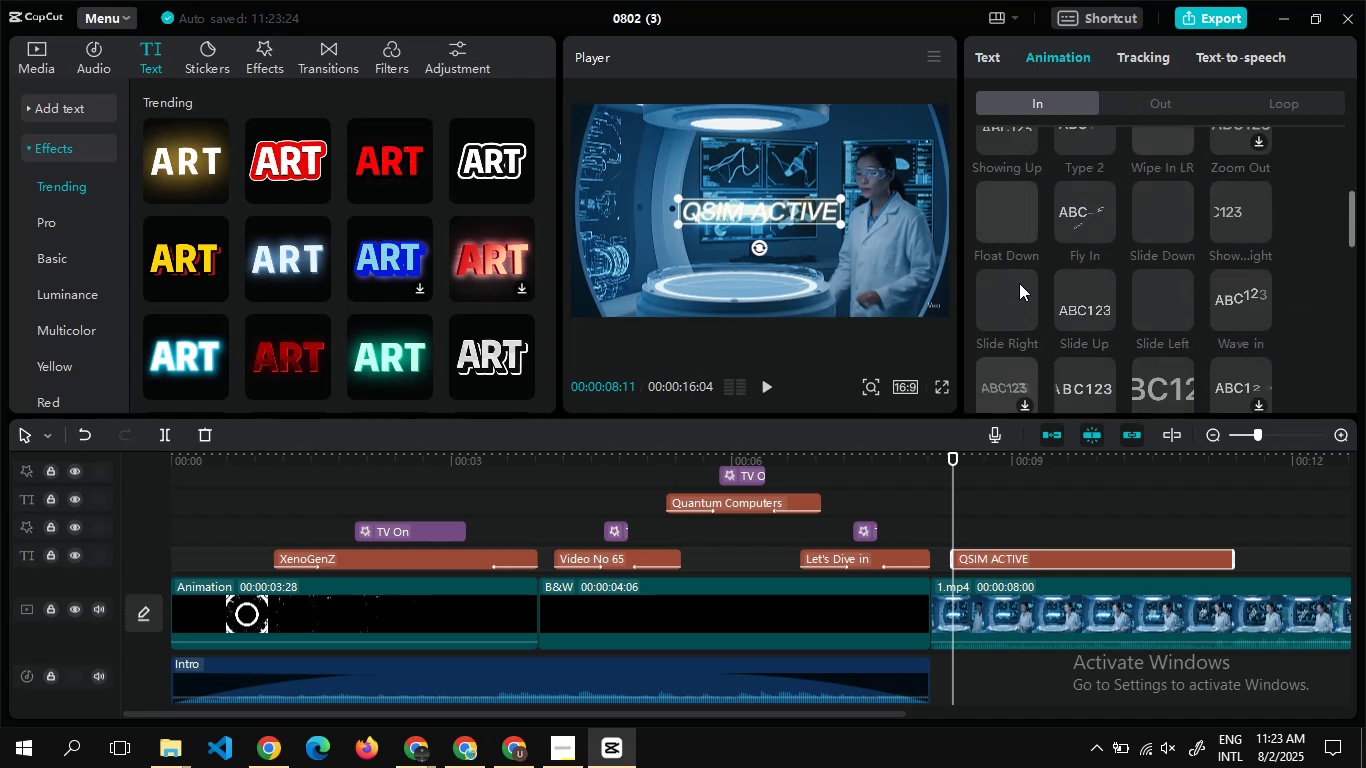 
left_click([994, 294])
 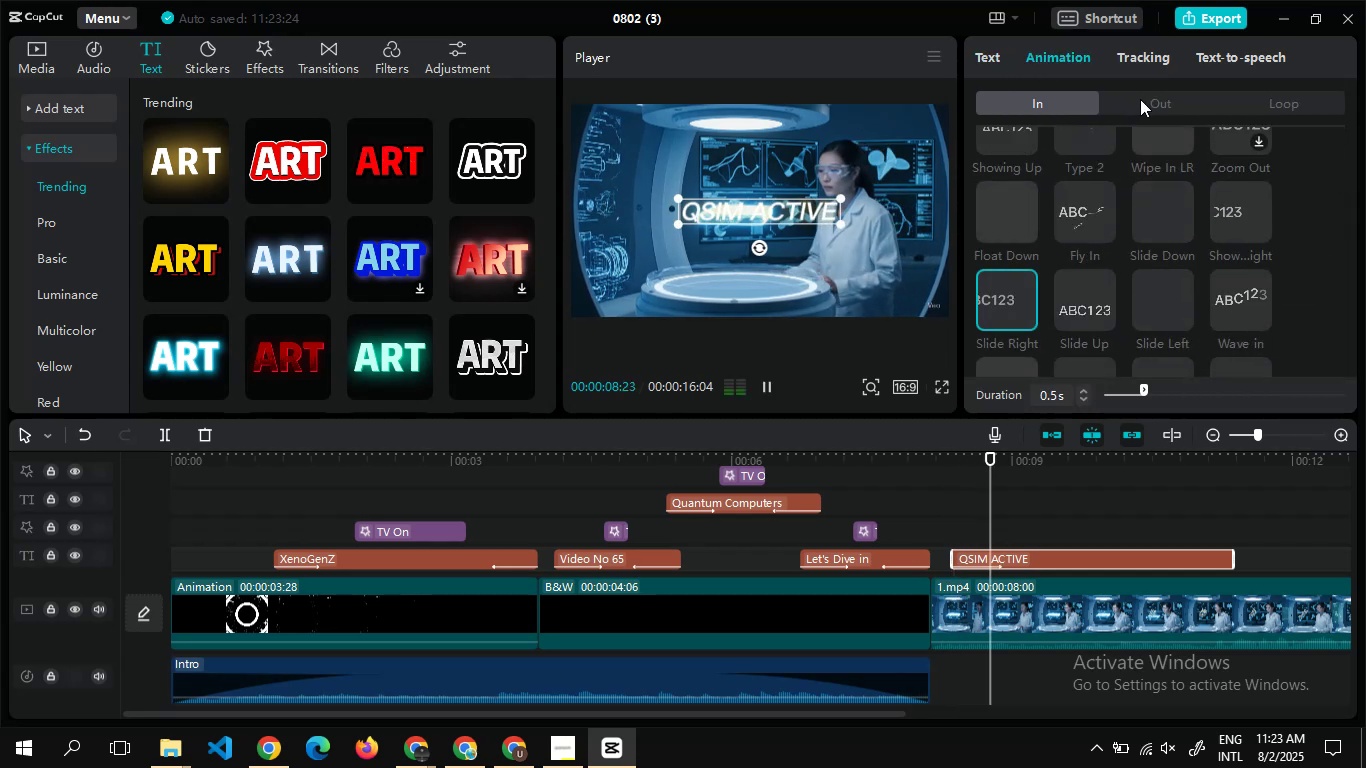 
left_click([1140, 99])
 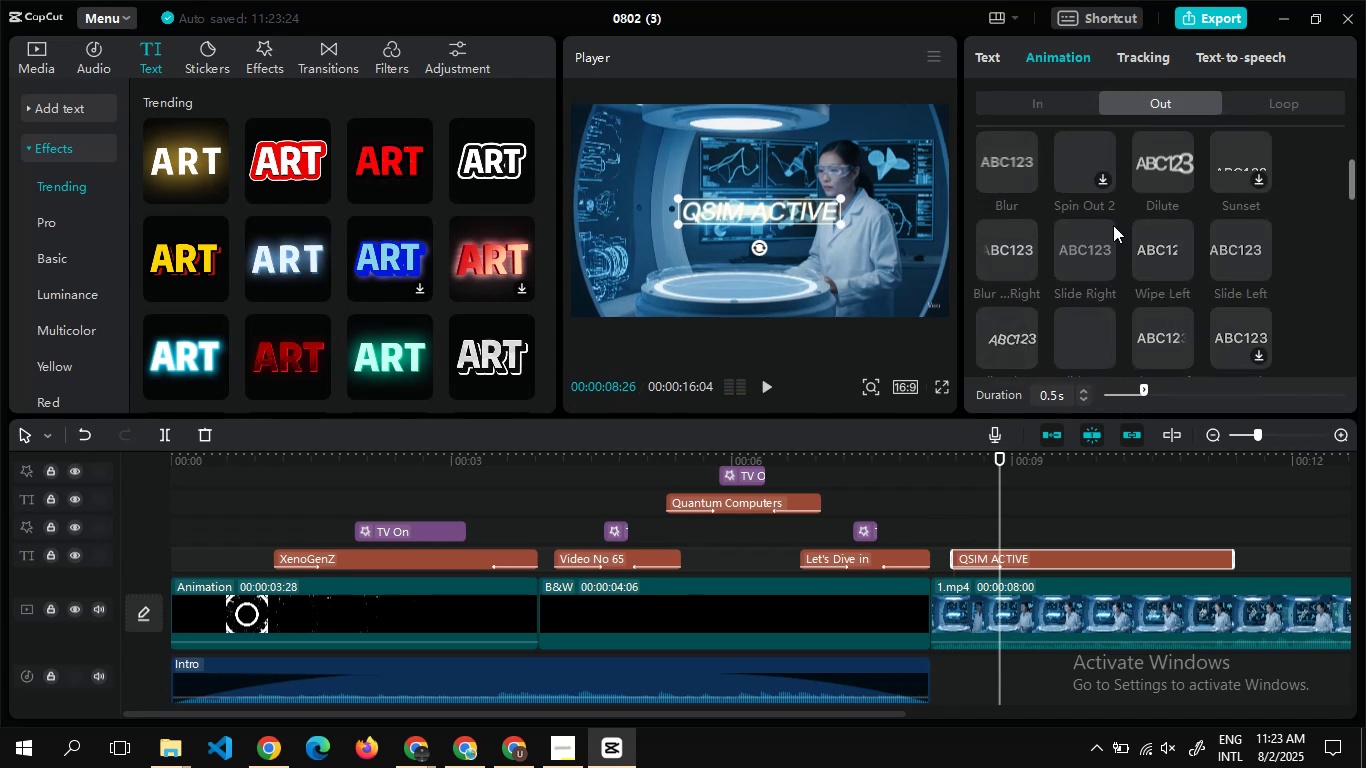 
left_click([1085, 239])
 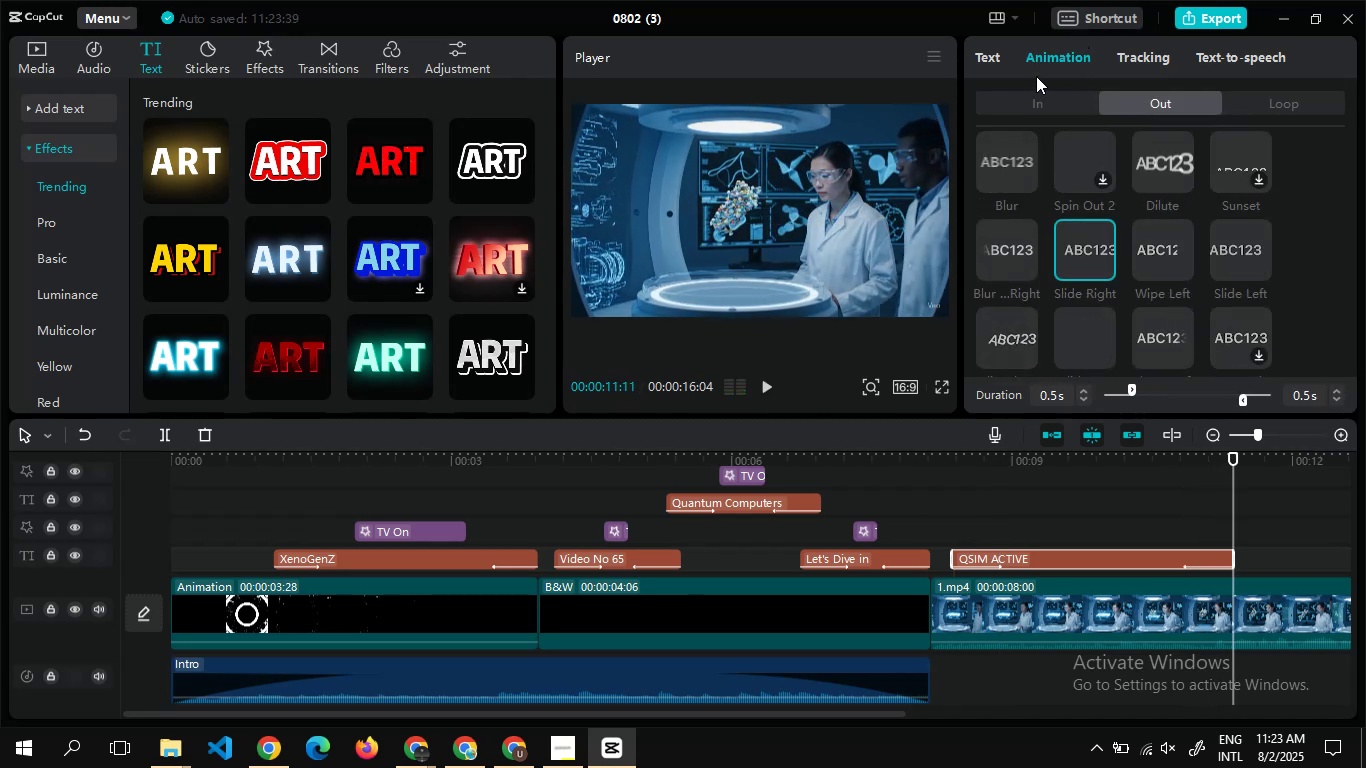 
left_click([987, 58])
 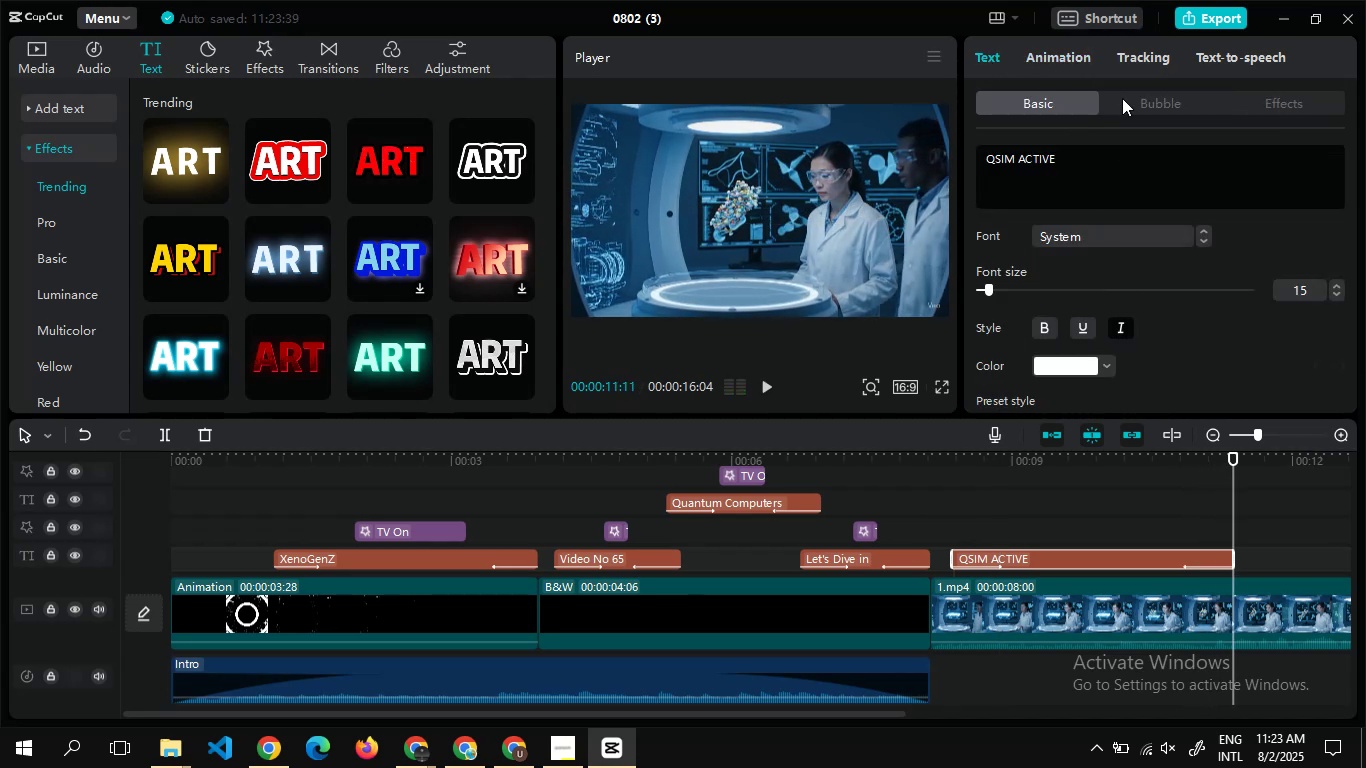 
left_click([1127, 100])
 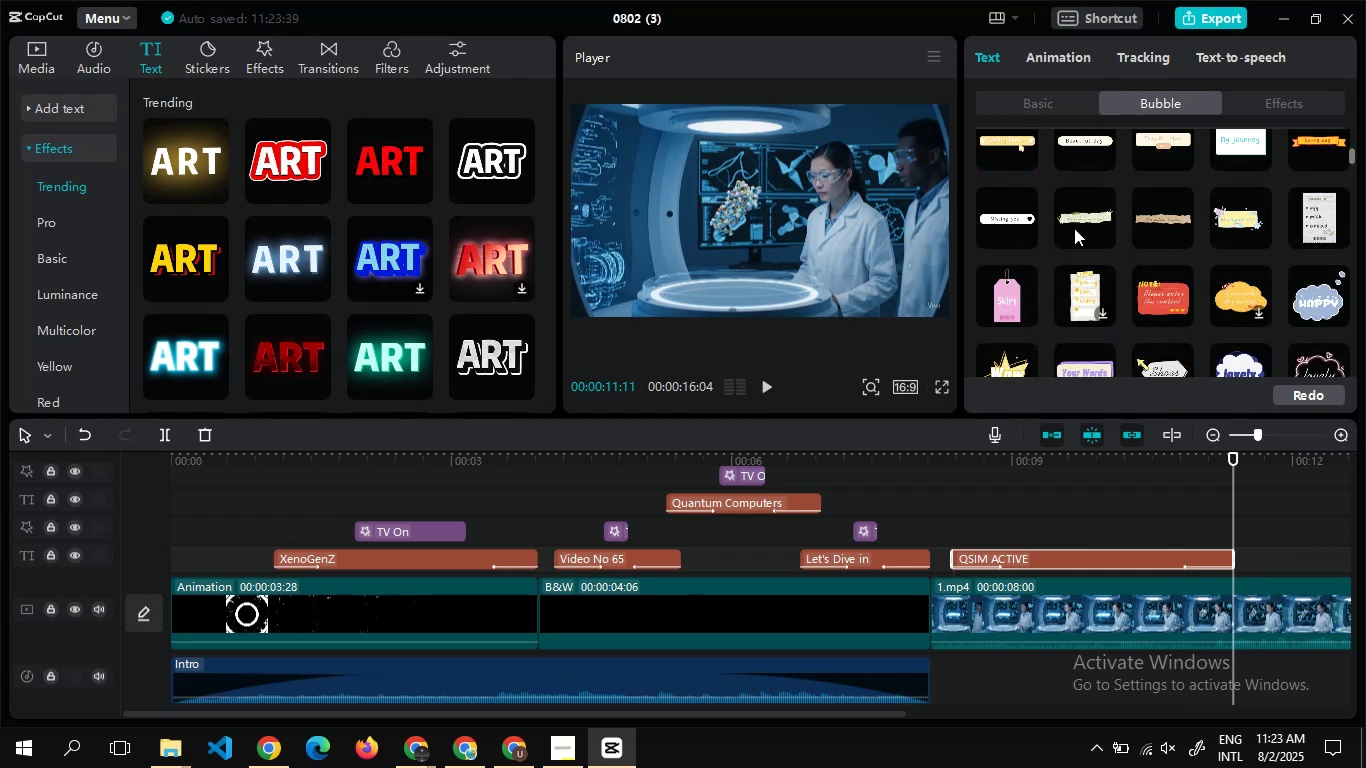 
wait(12.67)
 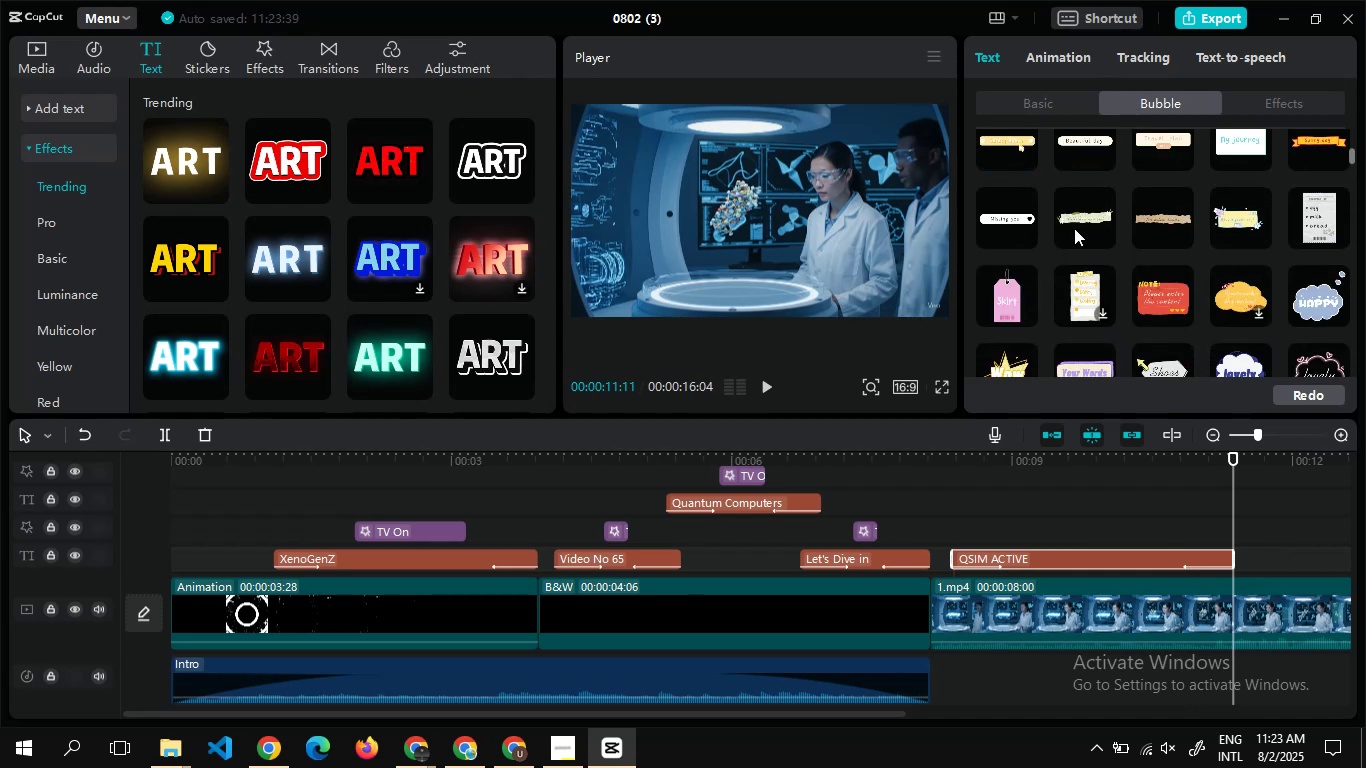 
left_click([1068, 241])
 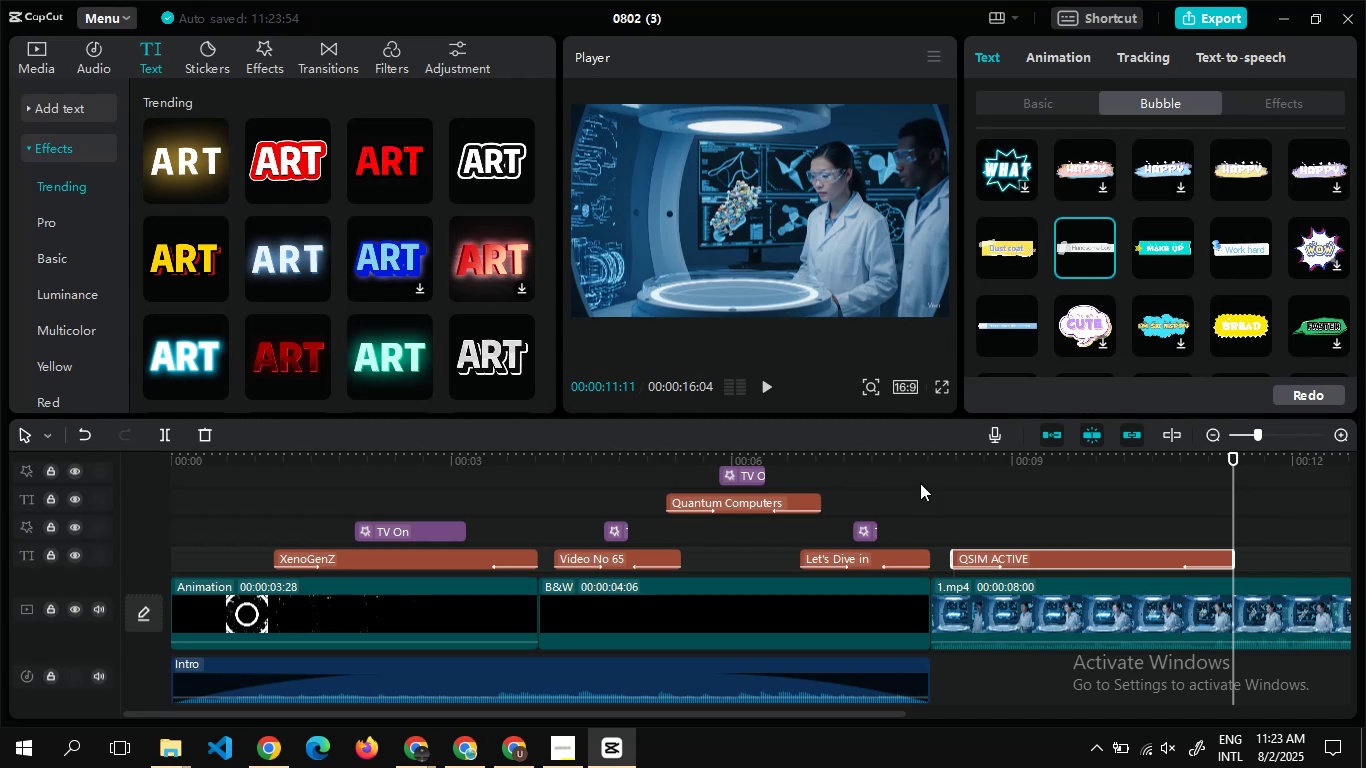 
double_click([1045, 480])
 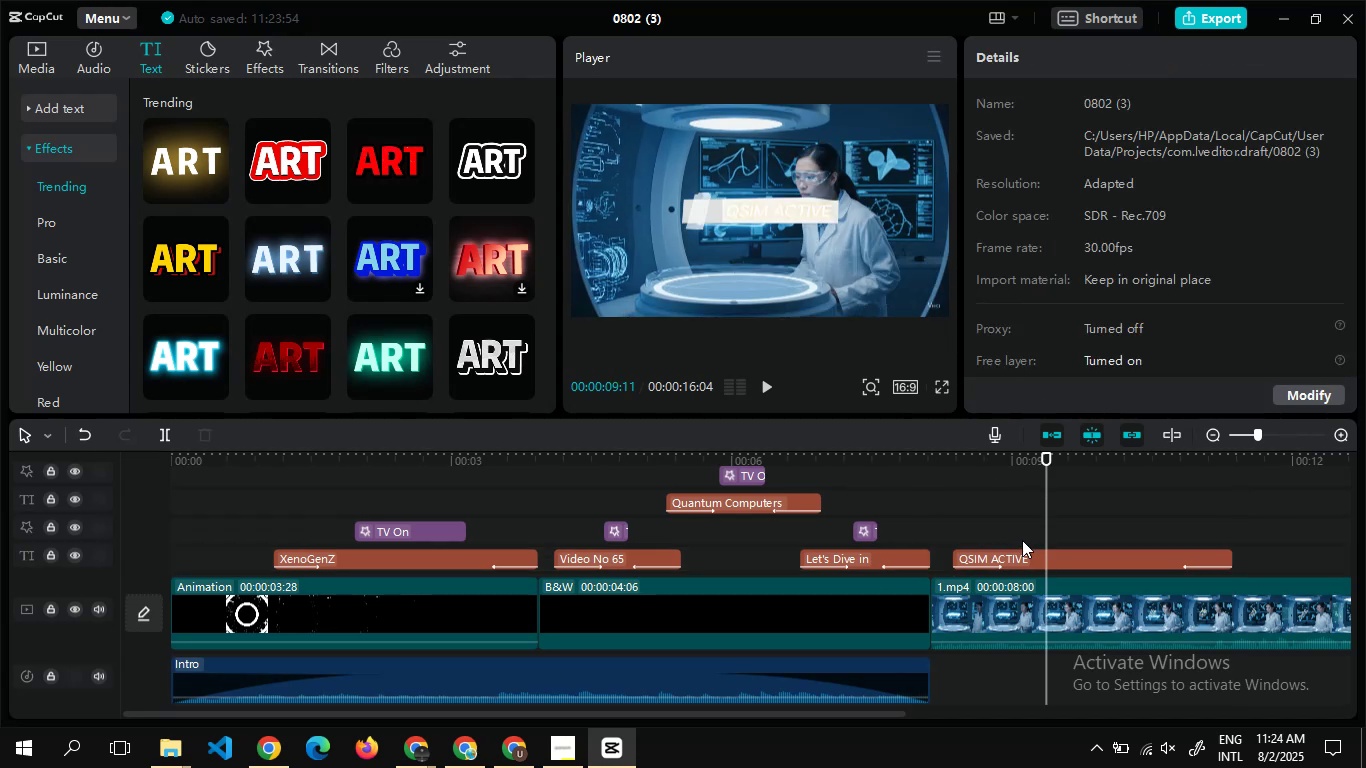 
left_click([1023, 558])
 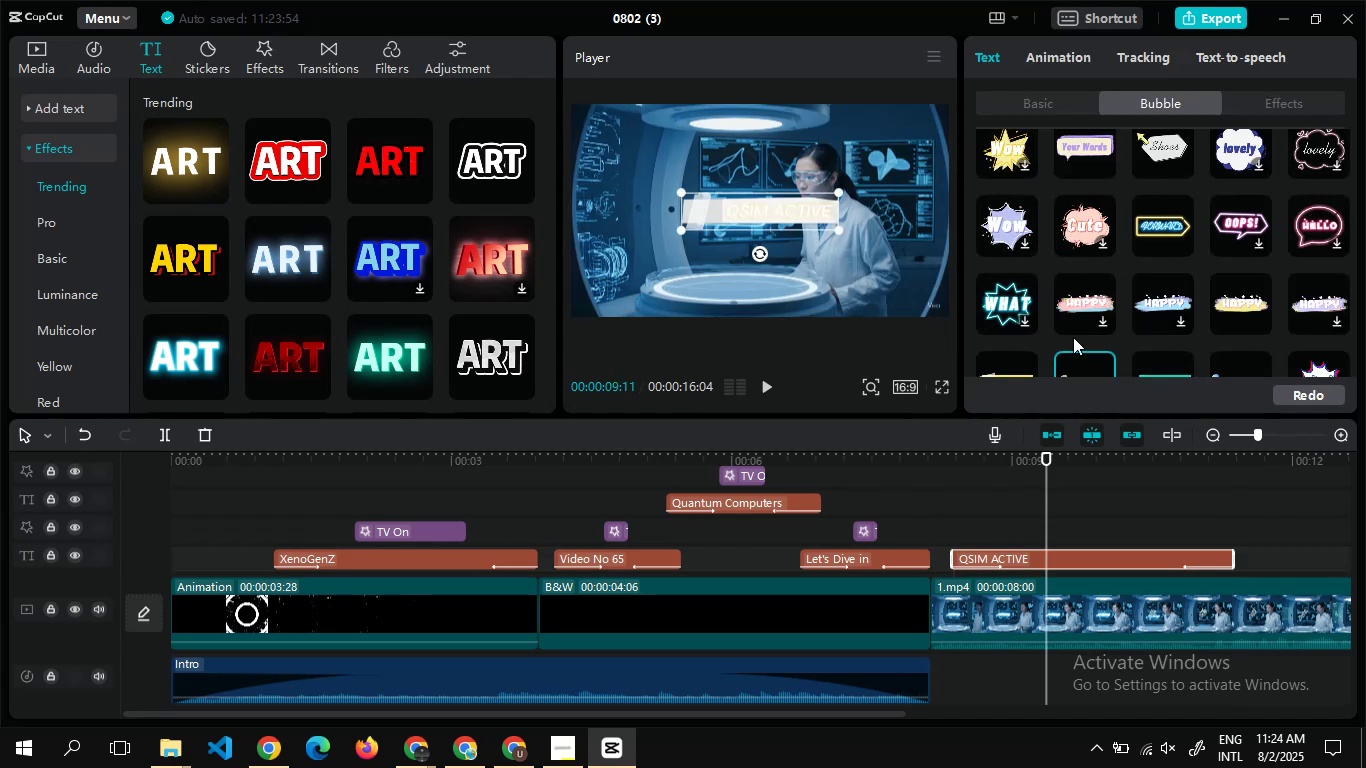 
double_click([1077, 495])
 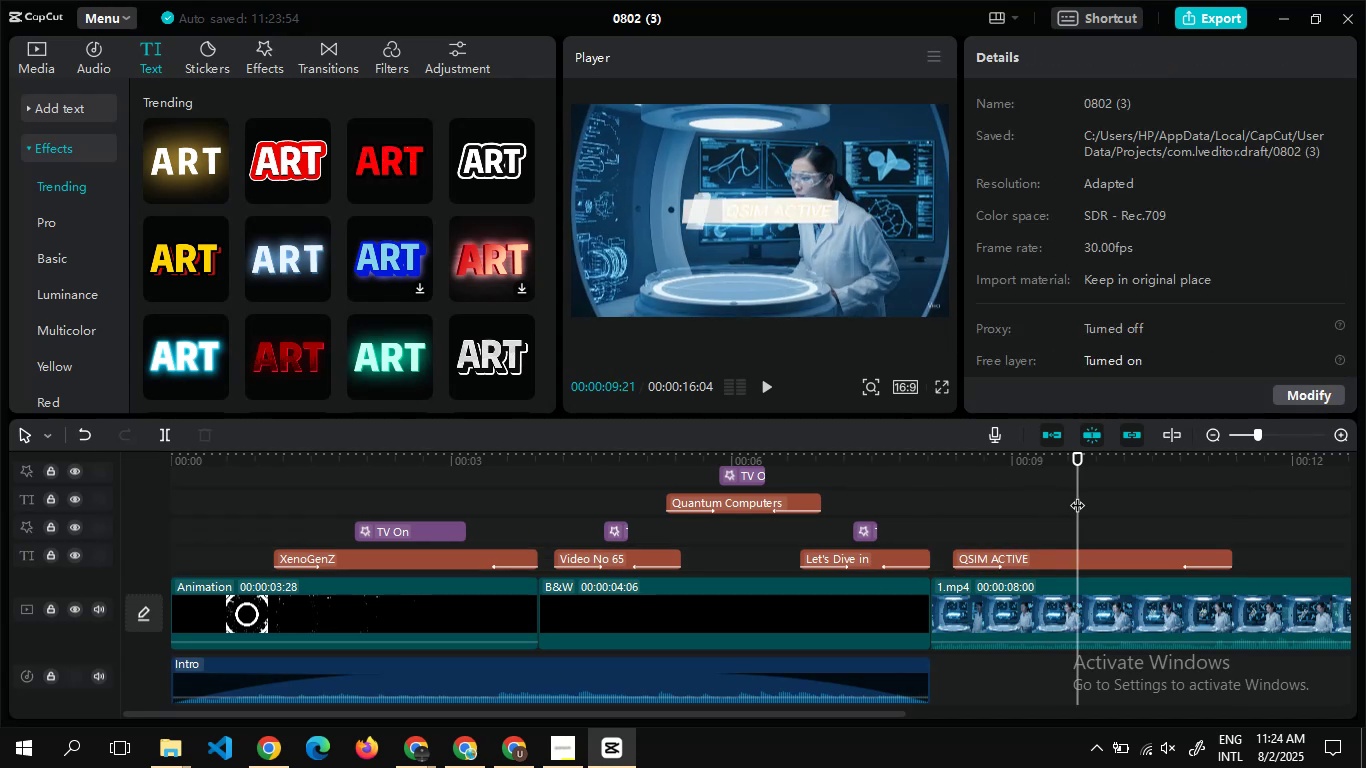 
triple_click([1077, 495])
 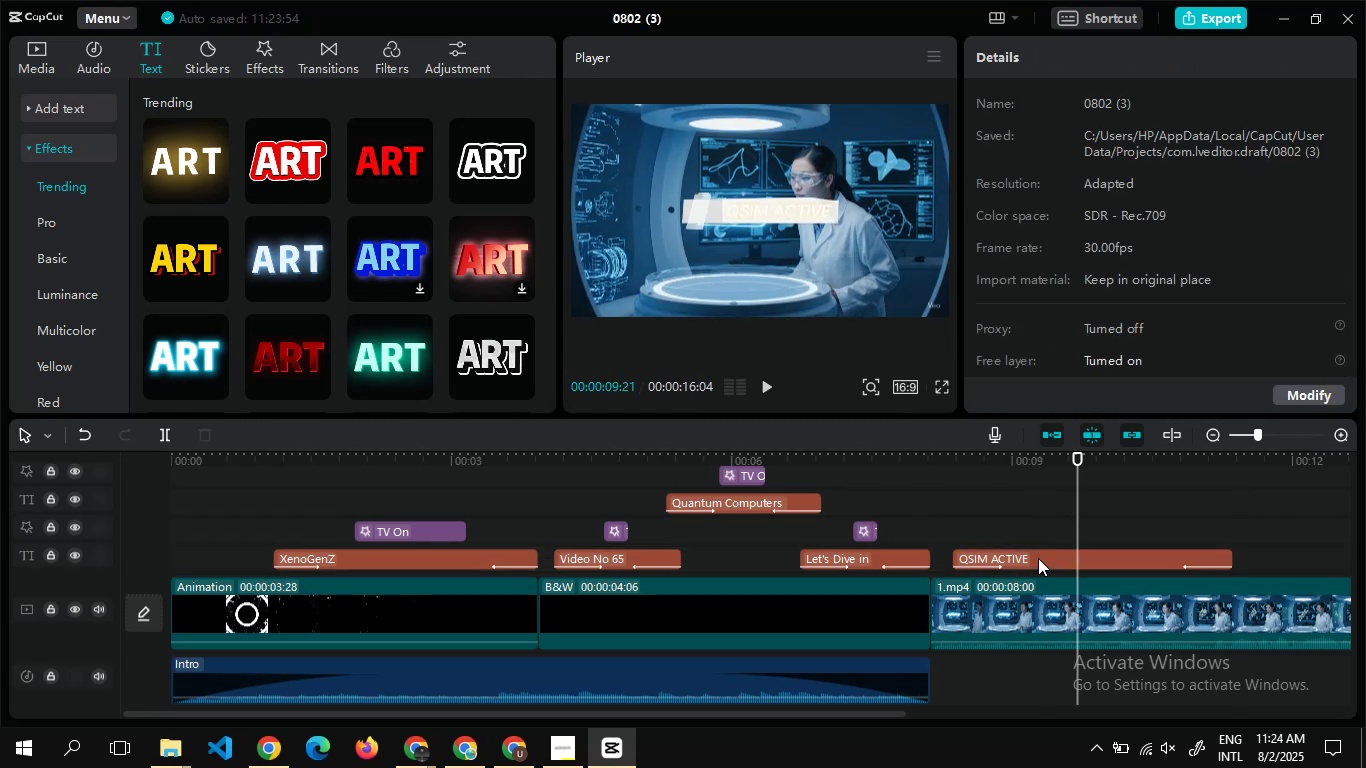 
left_click([1038, 556])
 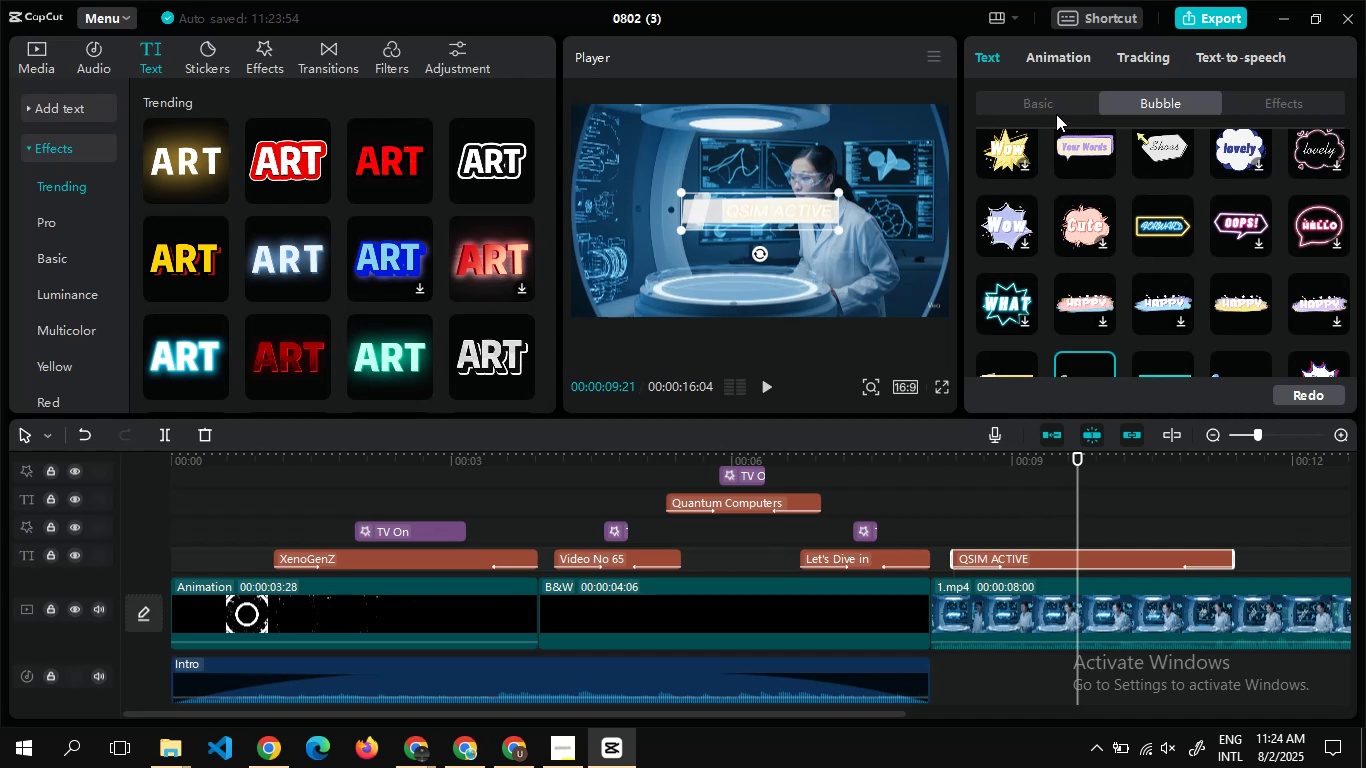 
left_click([1051, 91])
 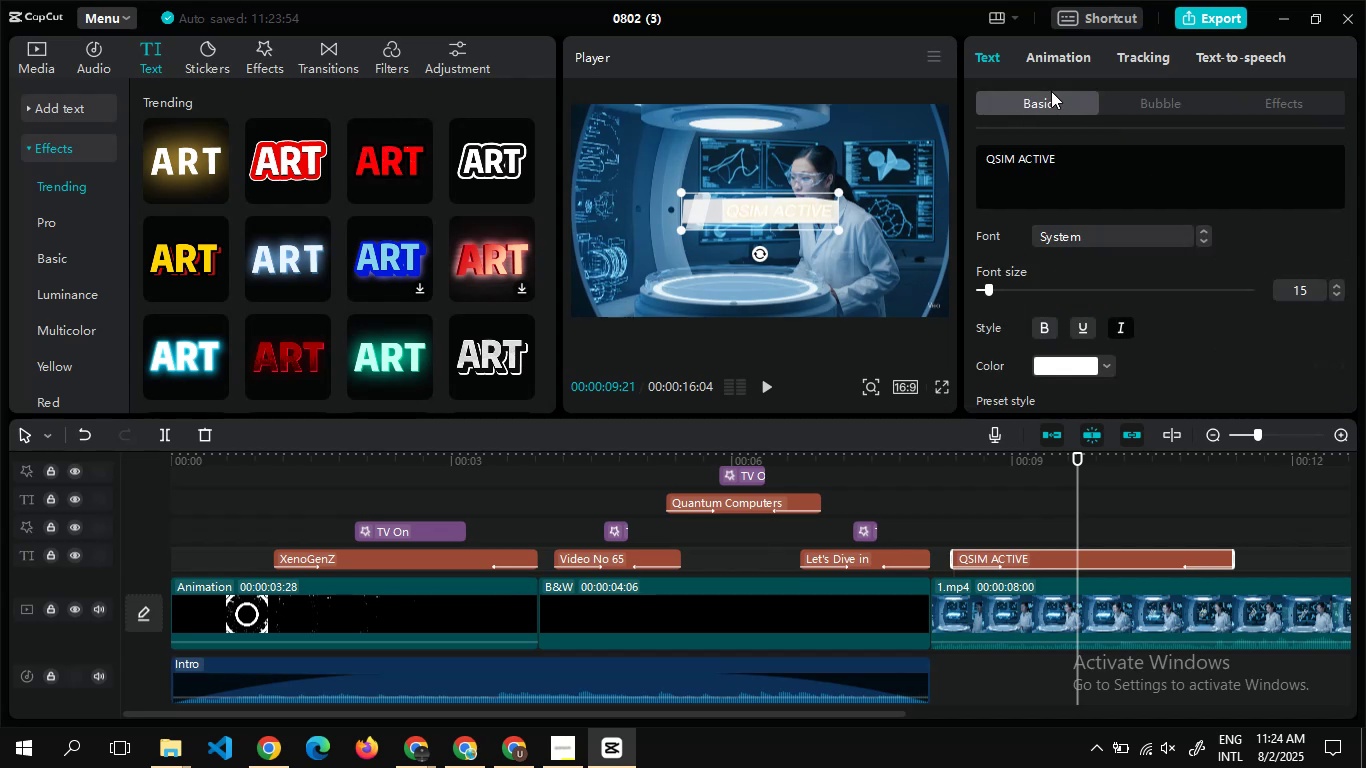 
mouse_move([1096, 298])
 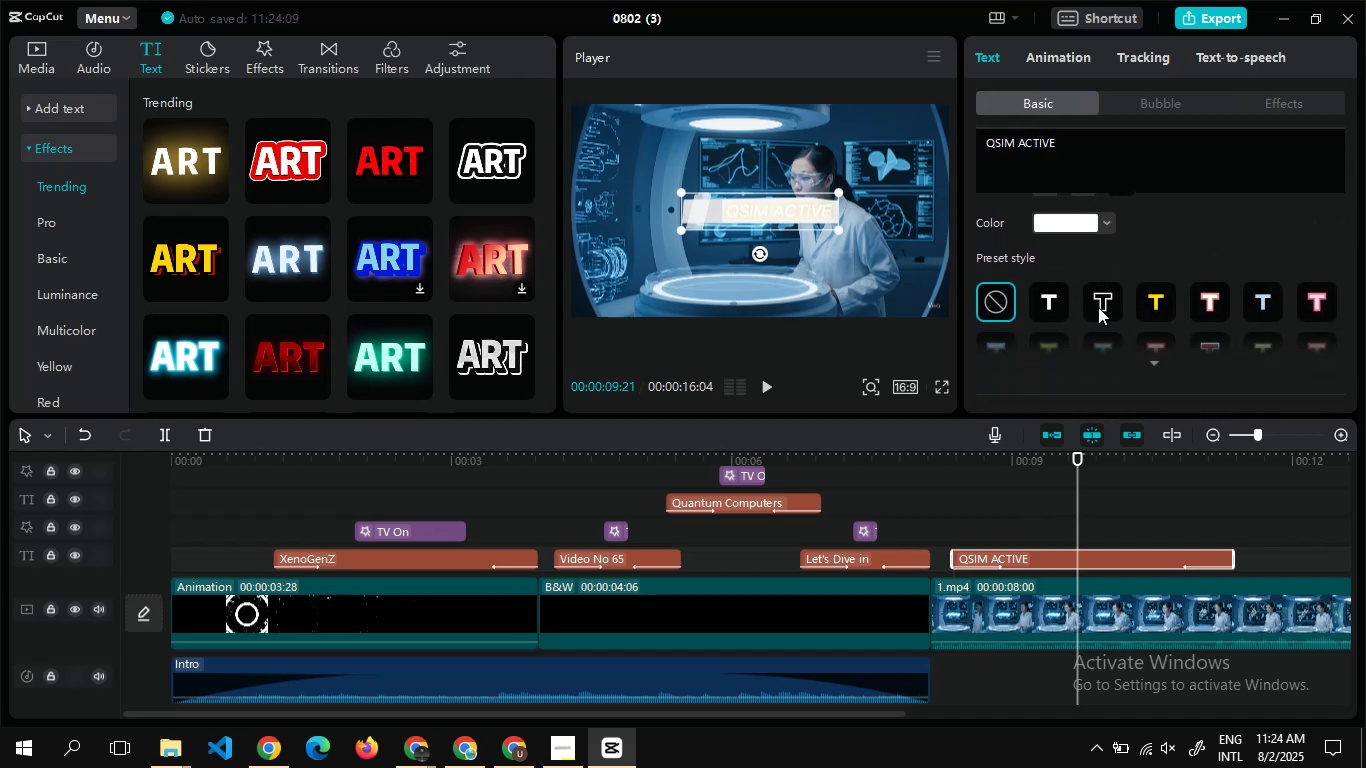 
left_click([1105, 293])
 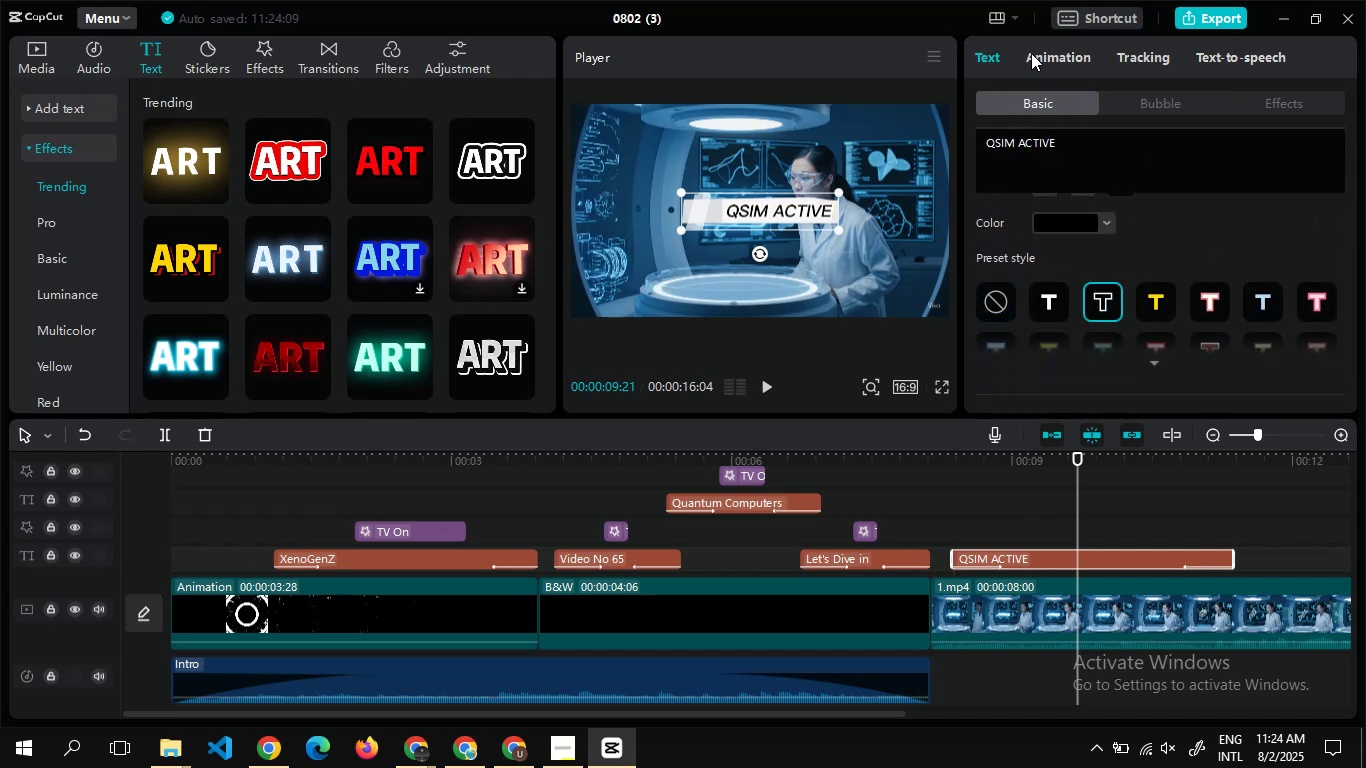 
left_click([1042, 57])
 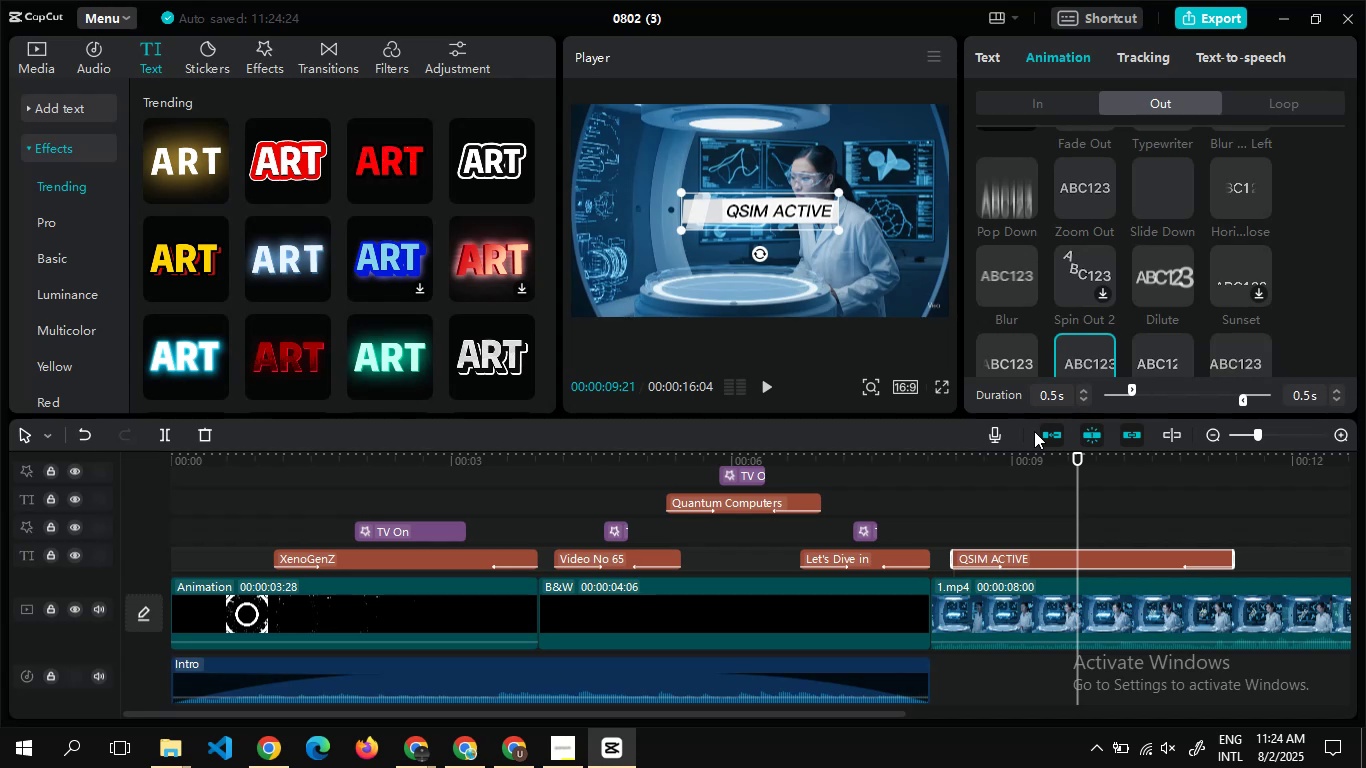 
wait(17.23)
 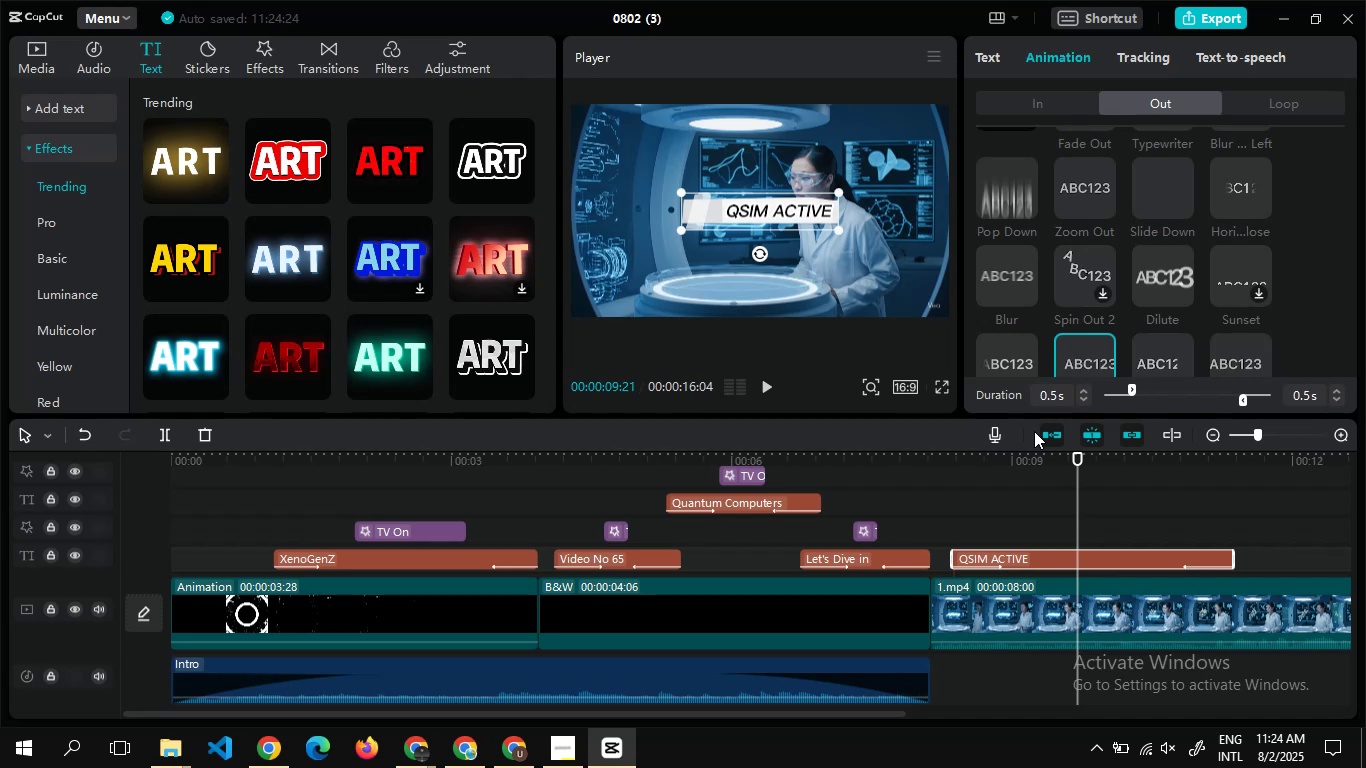 
left_click([993, 66])
 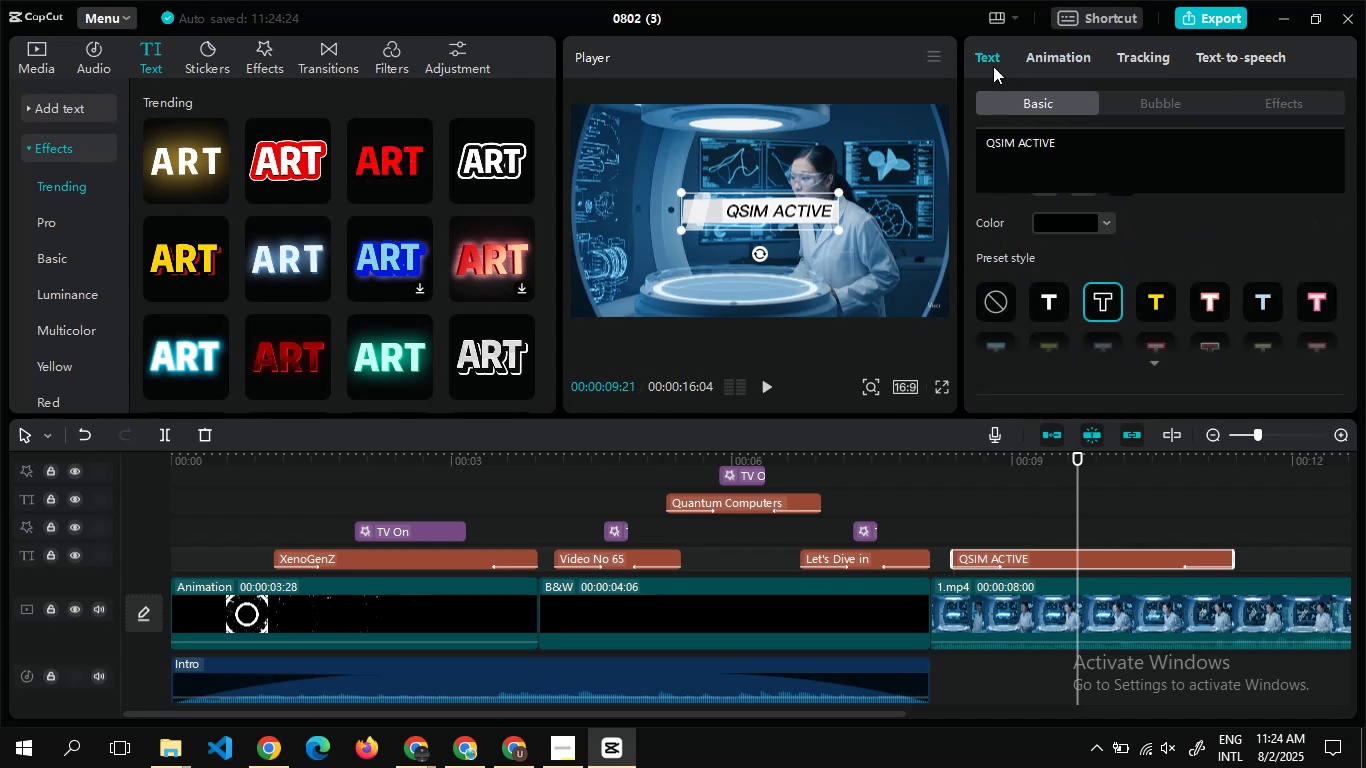 
mouse_move([1085, 224])
 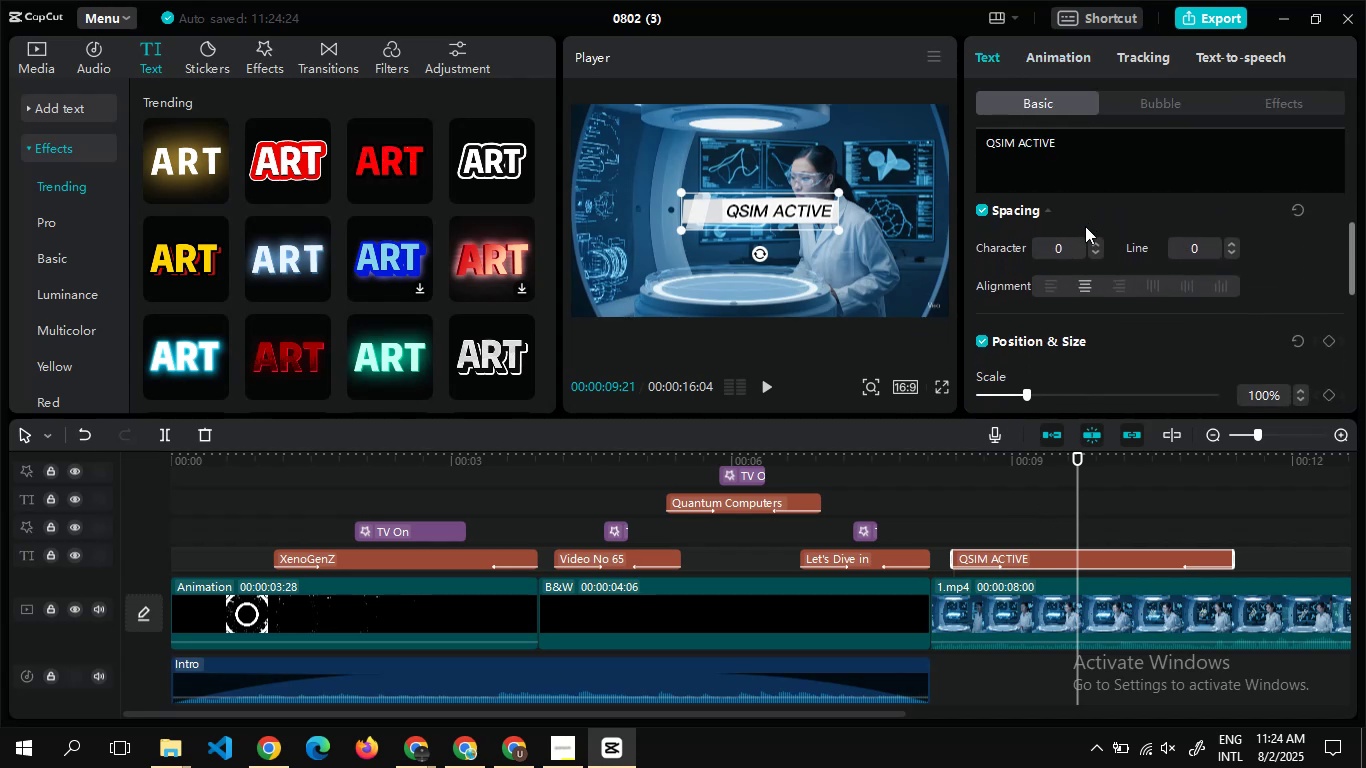 
mouse_move([1084, 245])
 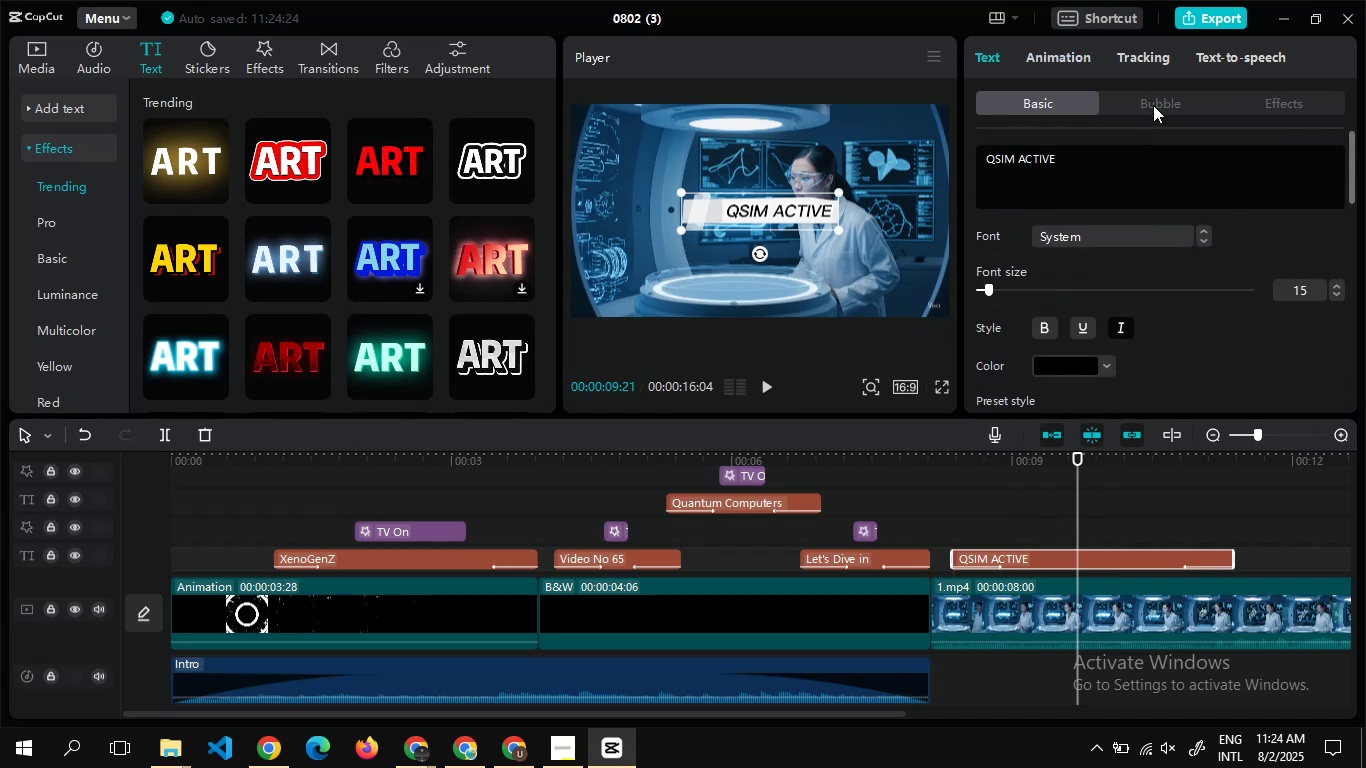 
left_click([1153, 105])
 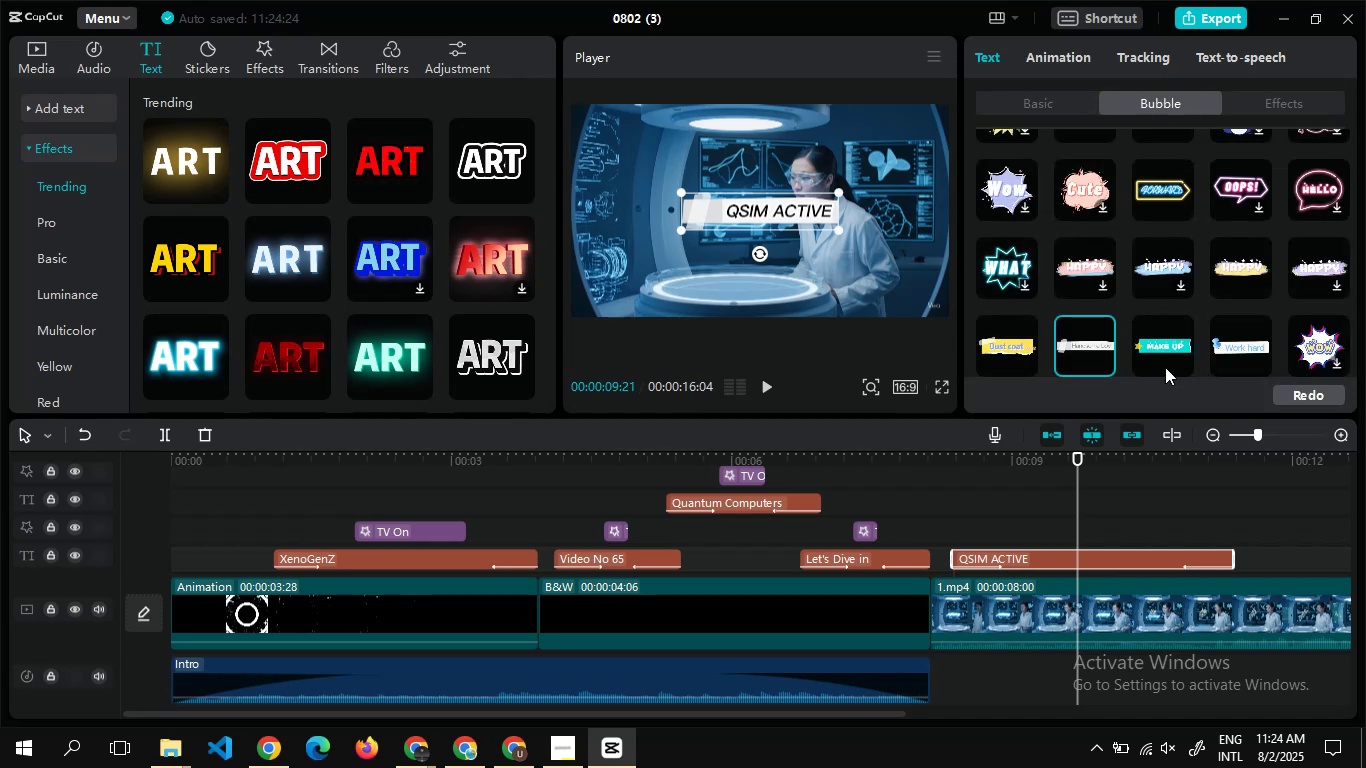 
left_click([1166, 344])
 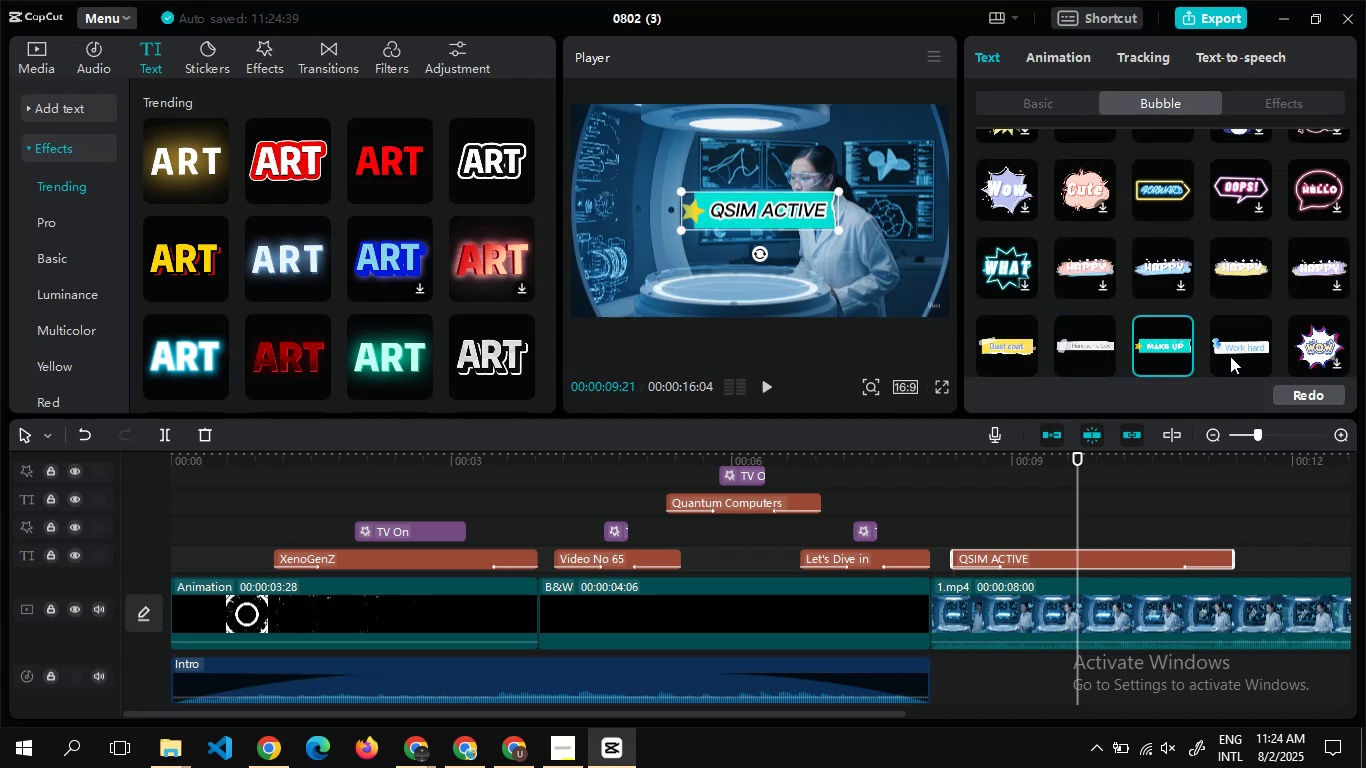 
left_click([1232, 356])
 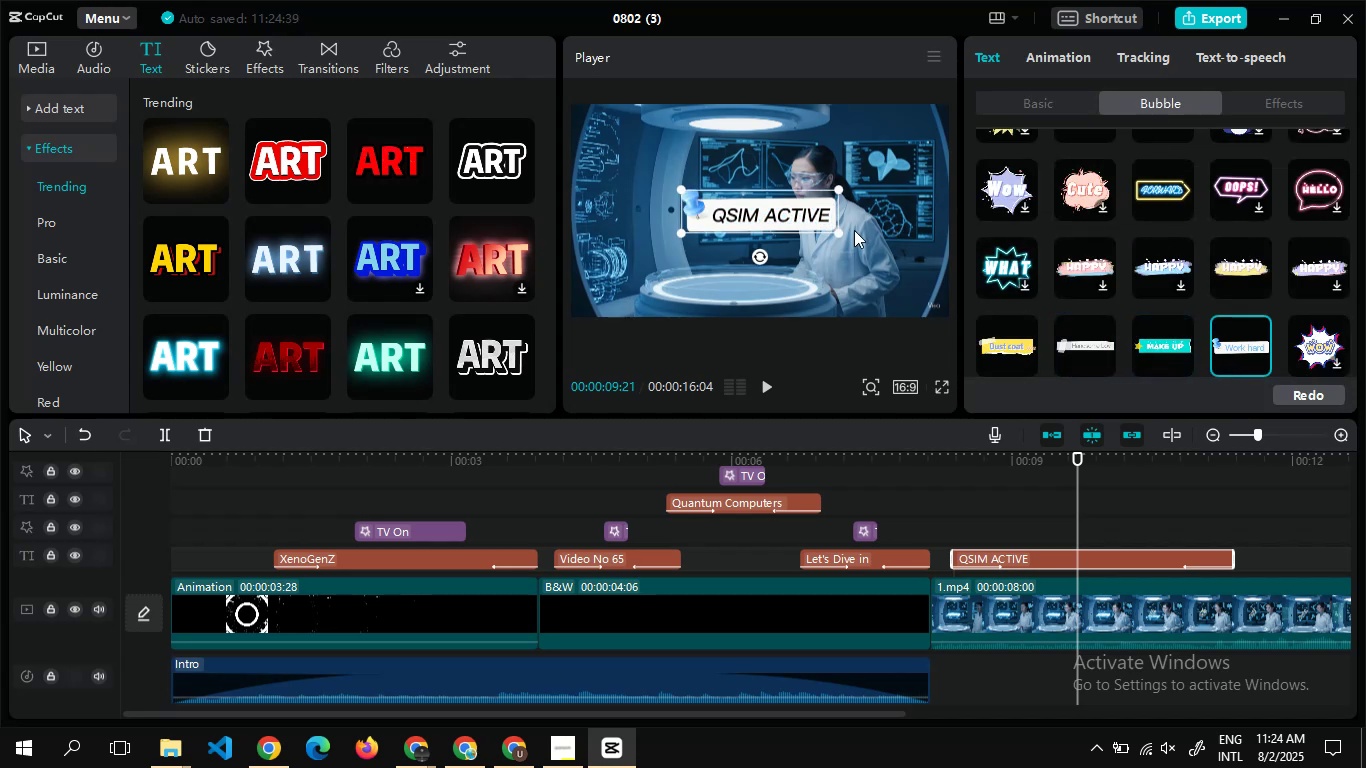 
left_click_drag(start_coordinate=[835, 233], to_coordinate=[811, 231])
 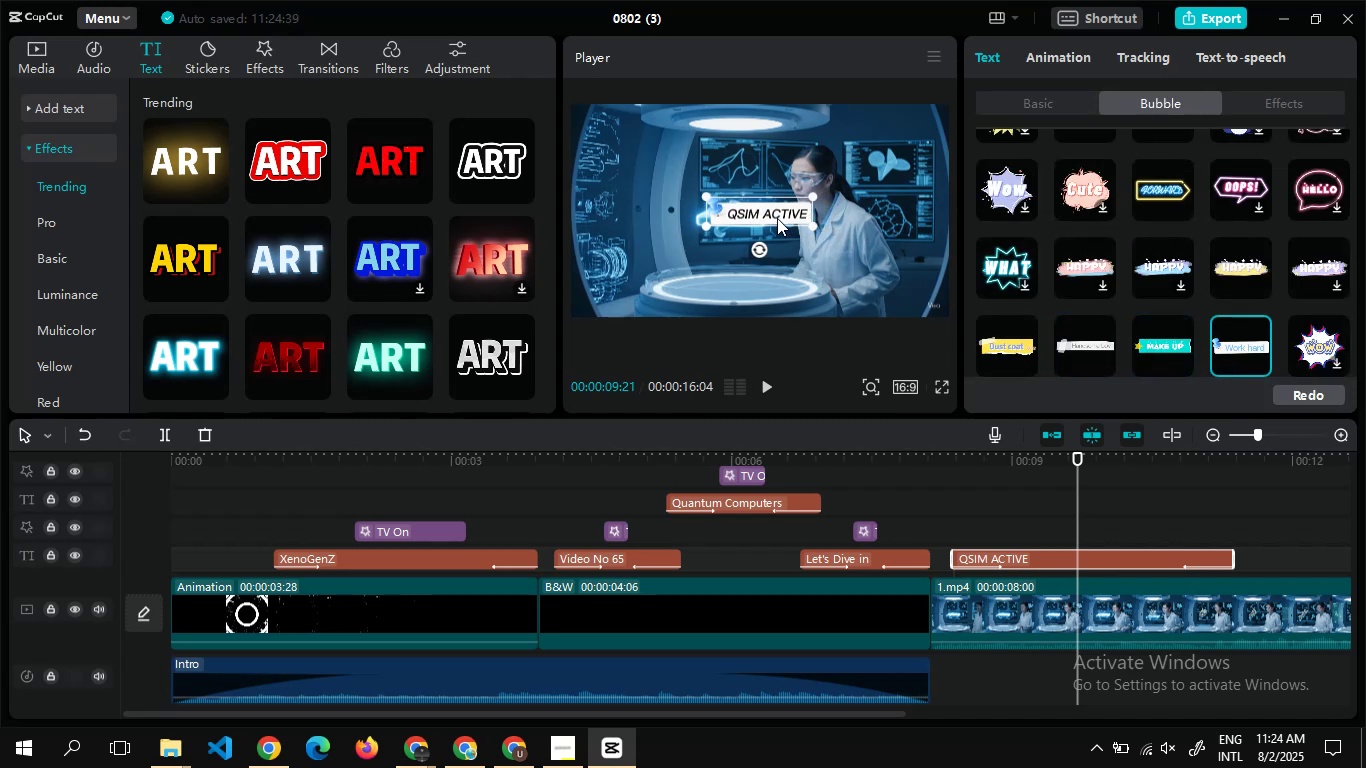 
left_click_drag(start_coordinate=[776, 216], to_coordinate=[662, 128])
 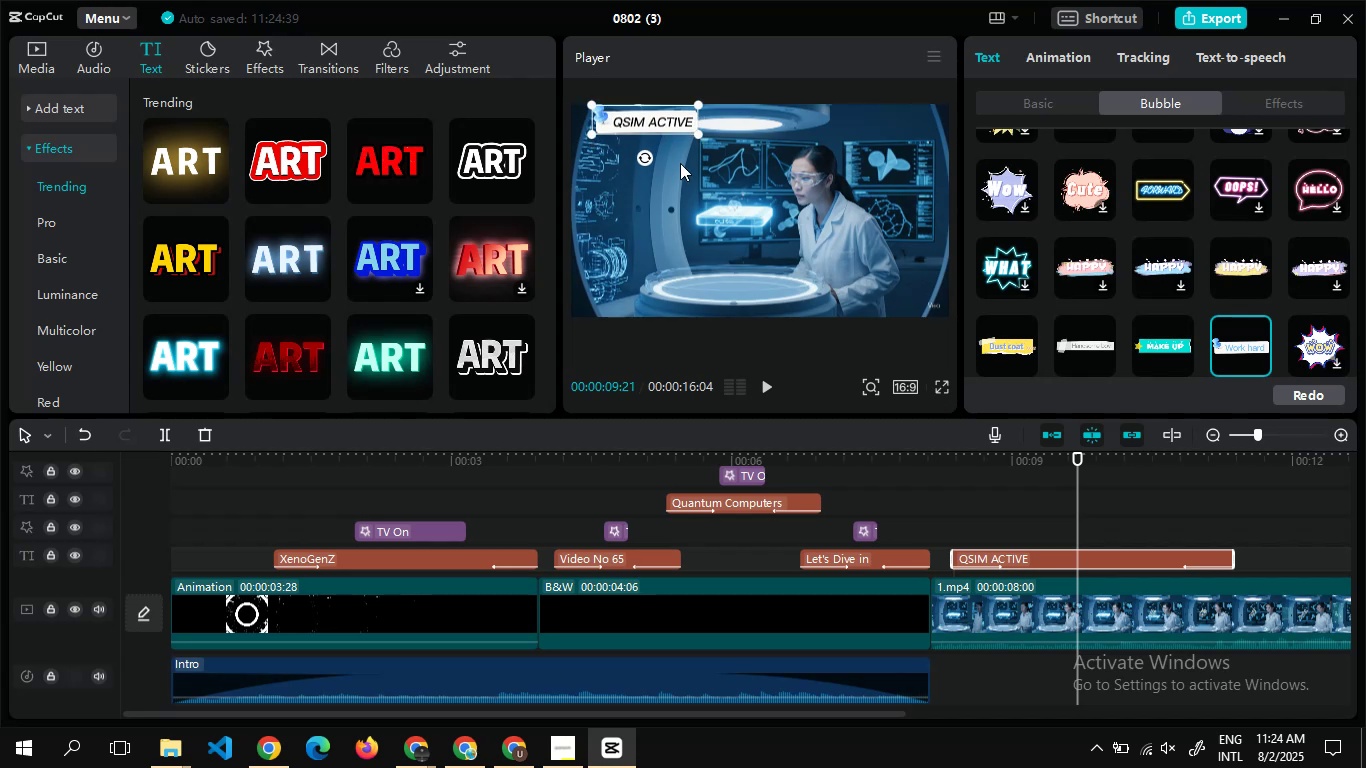 
left_click([680, 163])
 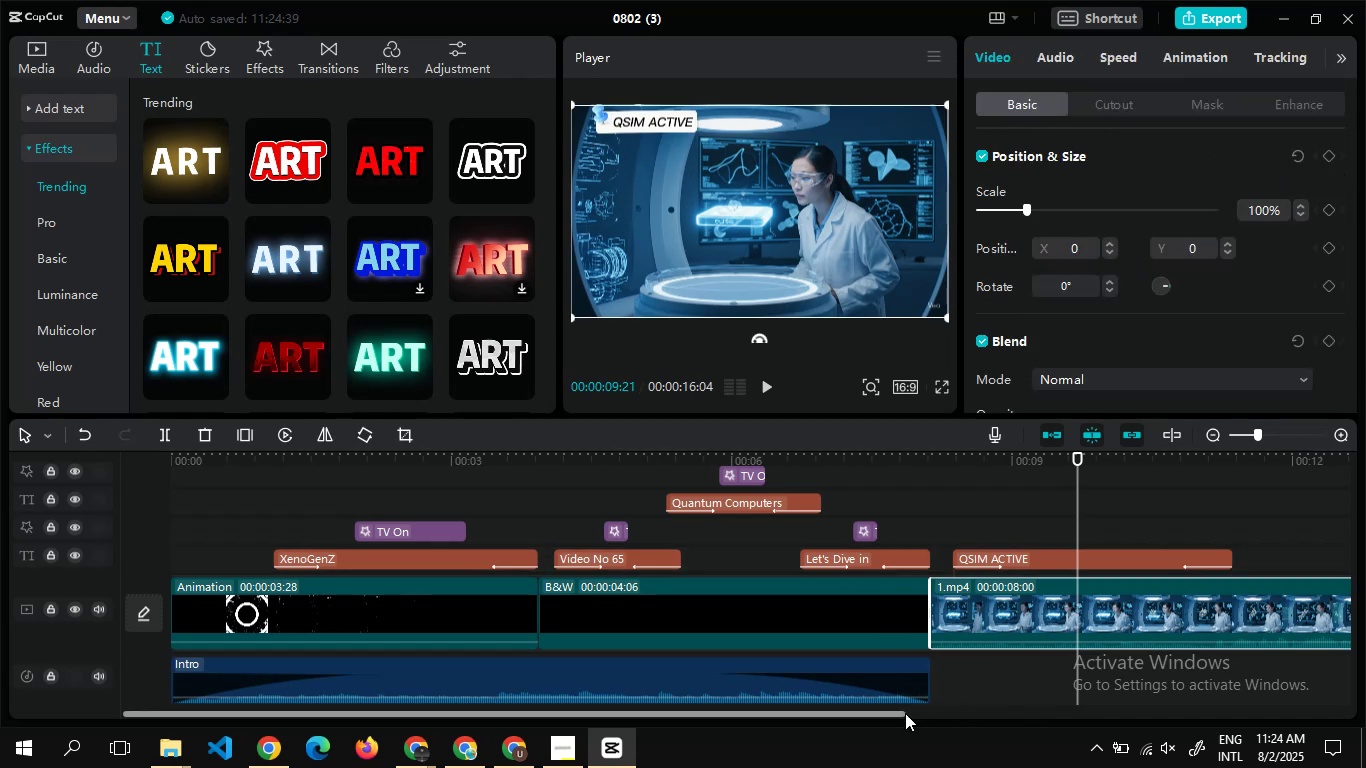 
left_click_drag(start_coordinate=[886, 713], to_coordinate=[1132, 687])
 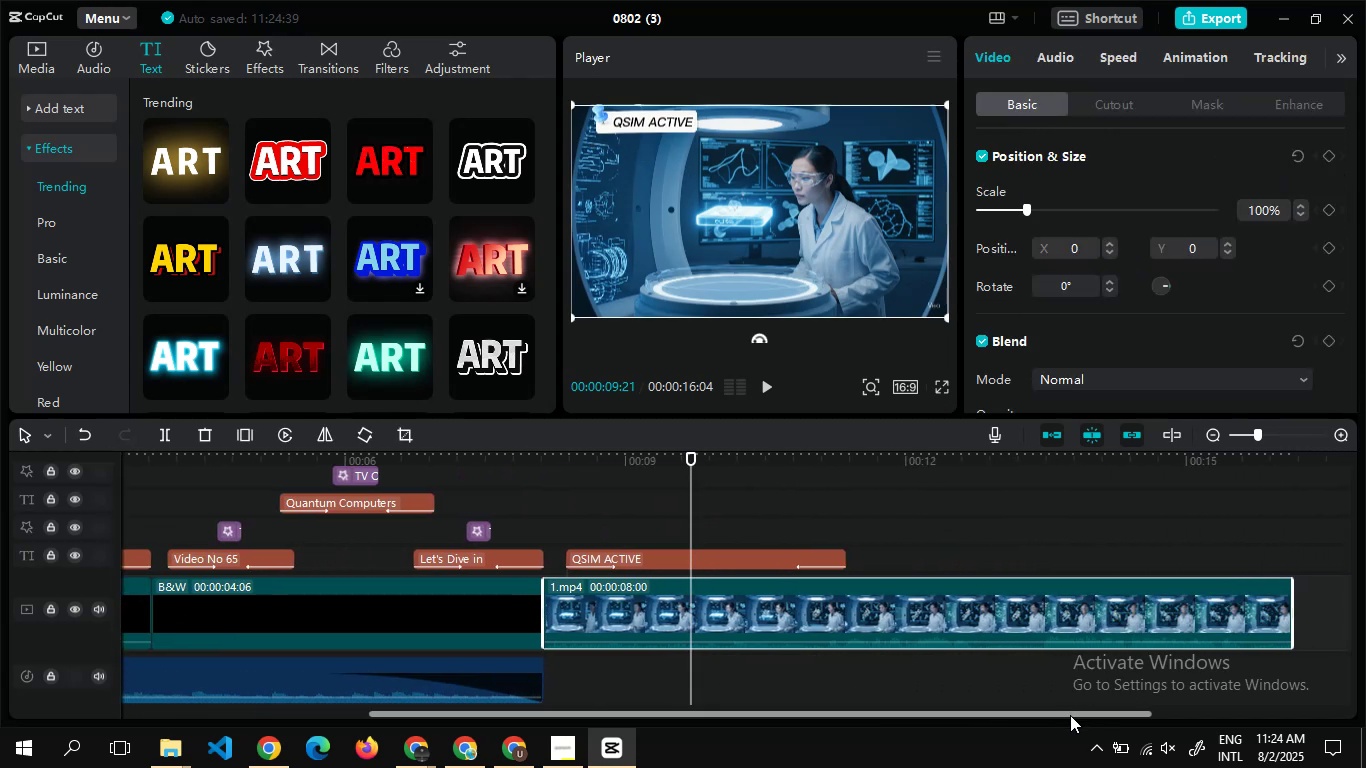 
left_click_drag(start_coordinate=[1068, 716], to_coordinate=[1161, 705])
 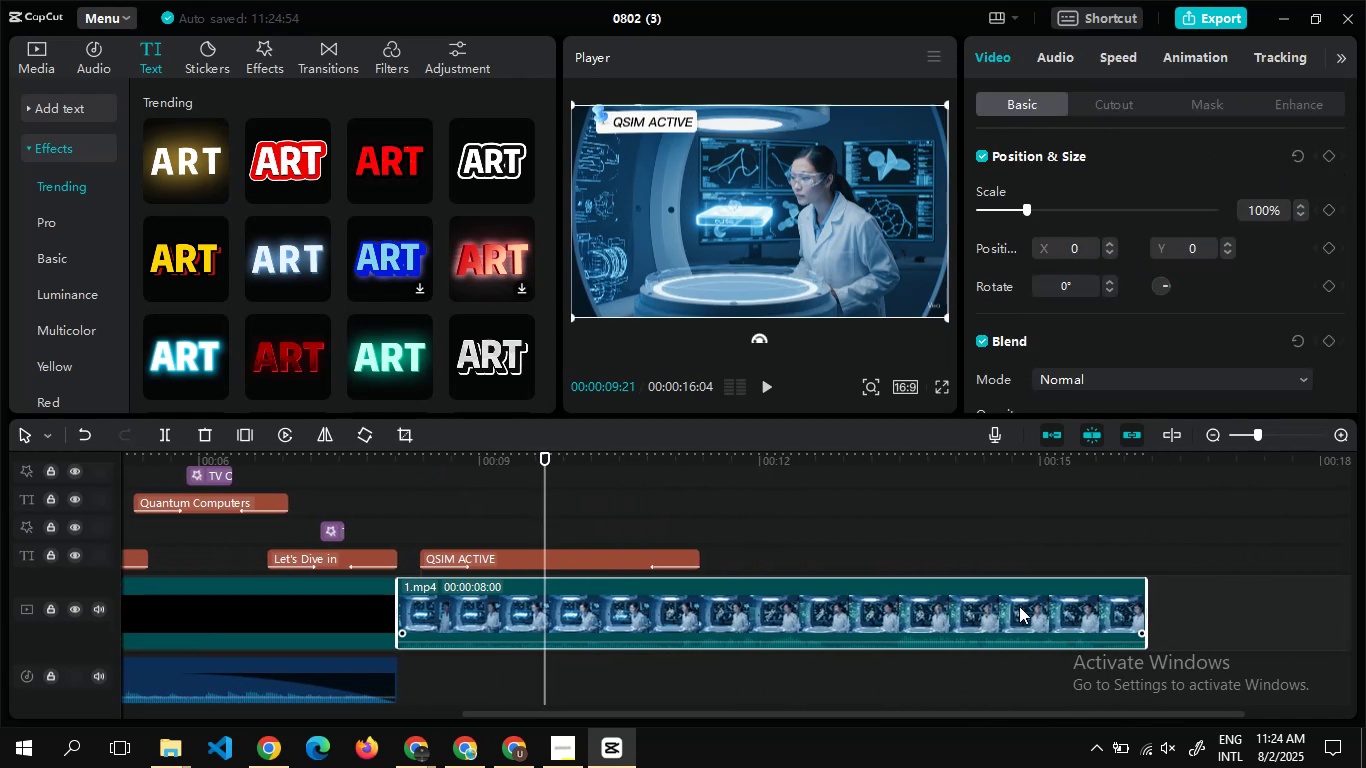 
key(Control+ControlLeft)
 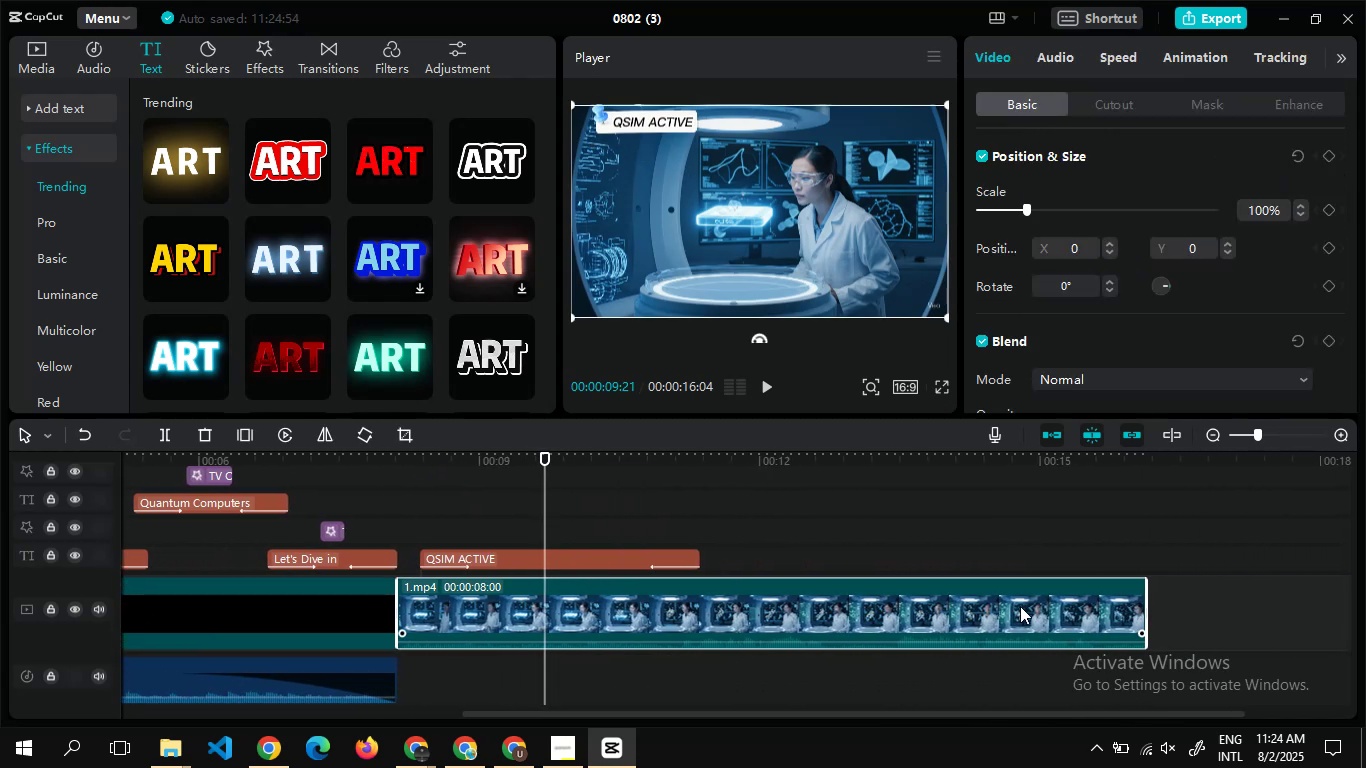 
hold_key(key=ControlLeft, duration=0.32)
 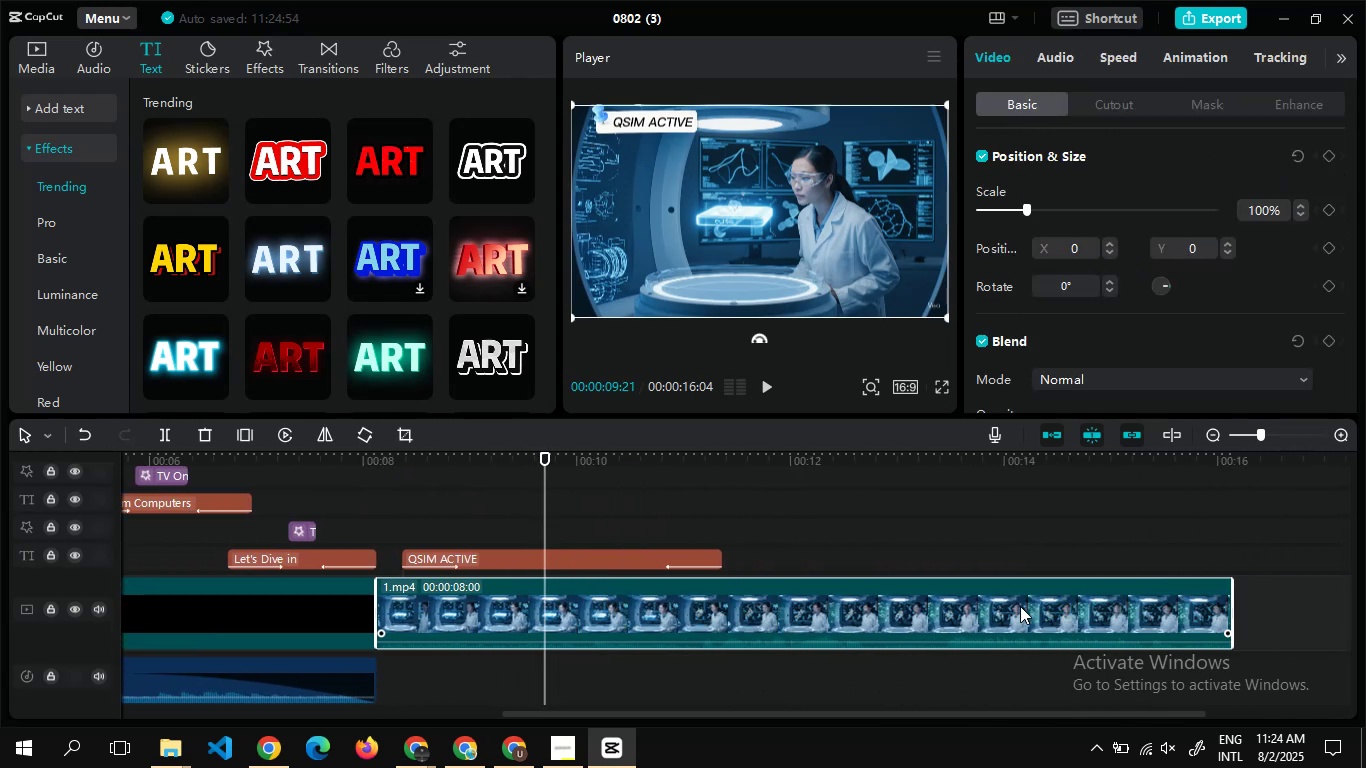 
key(Control+ControlLeft)
 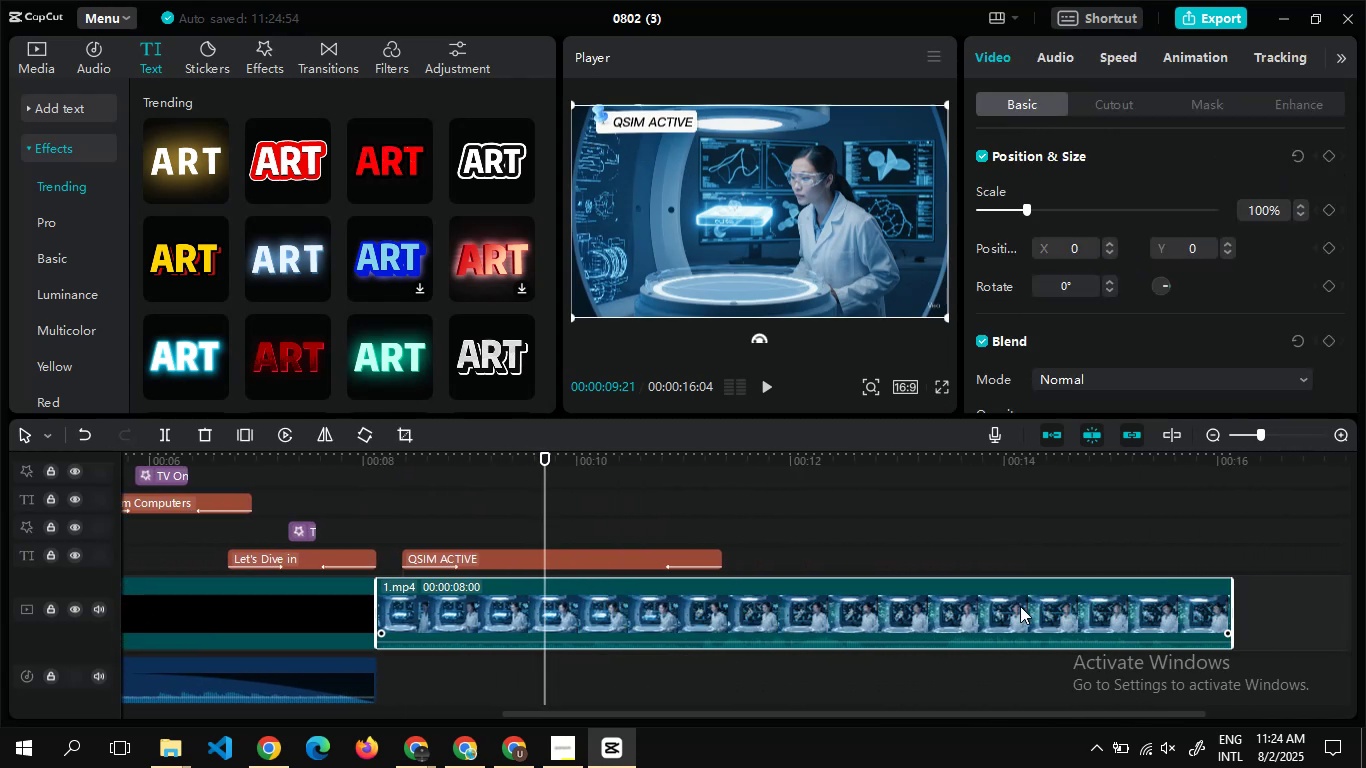 
key(Control+ControlLeft)
 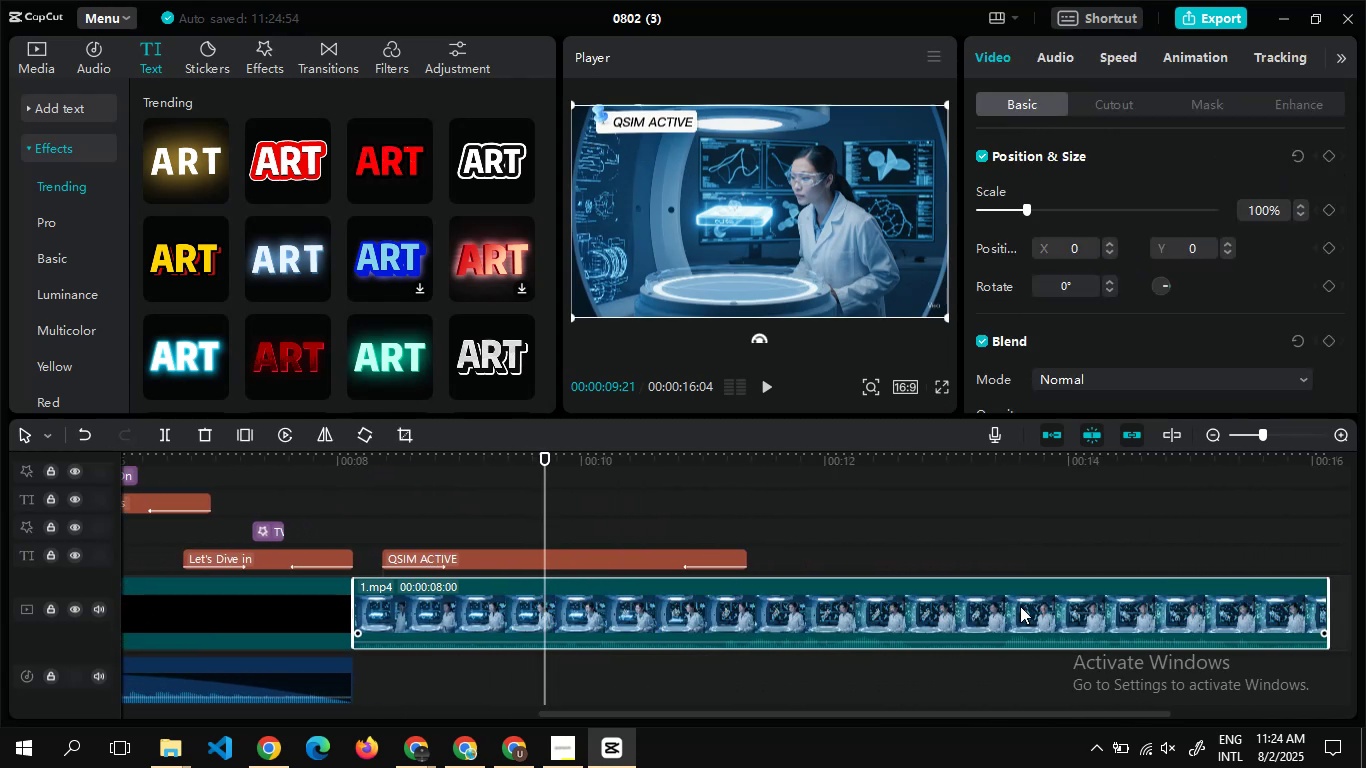 
key(Control+ControlLeft)
 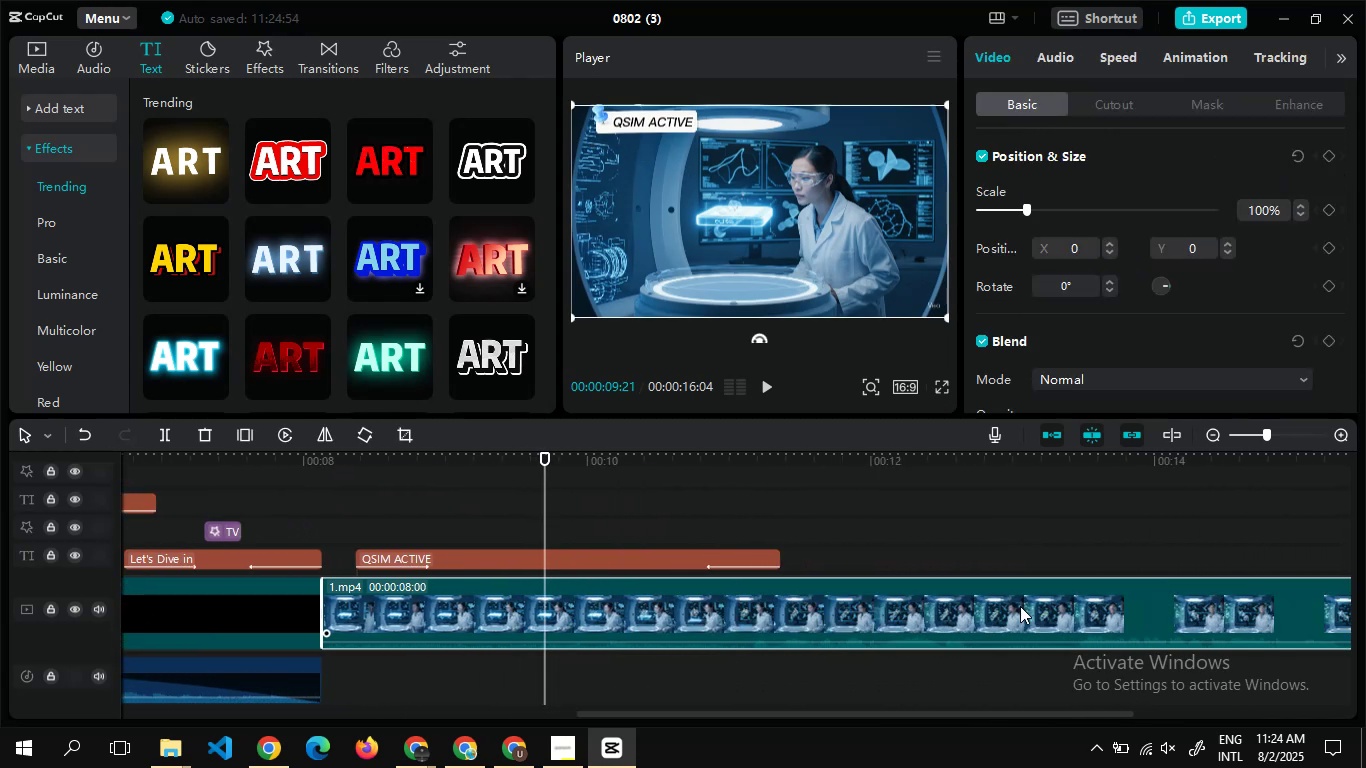 
key(Control+ControlLeft)
 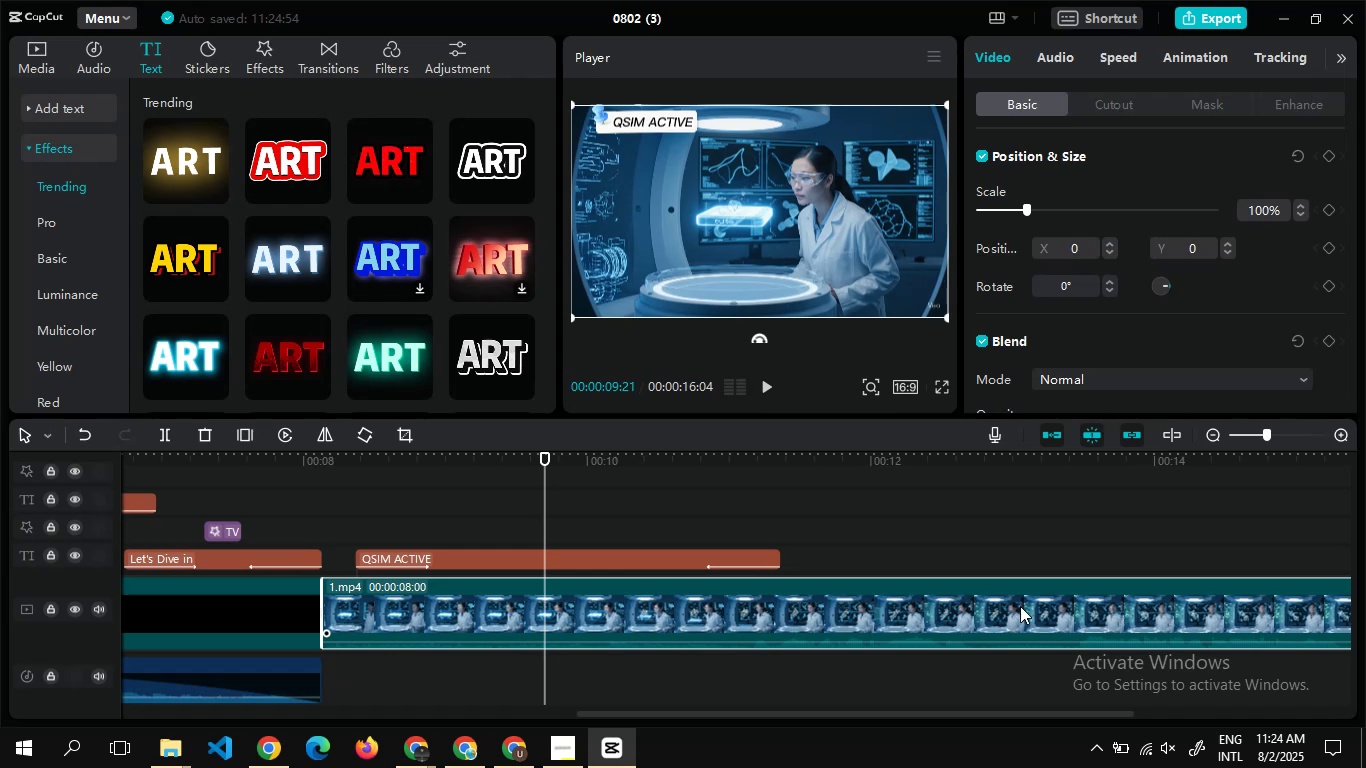 
key(Control+ControlLeft)
 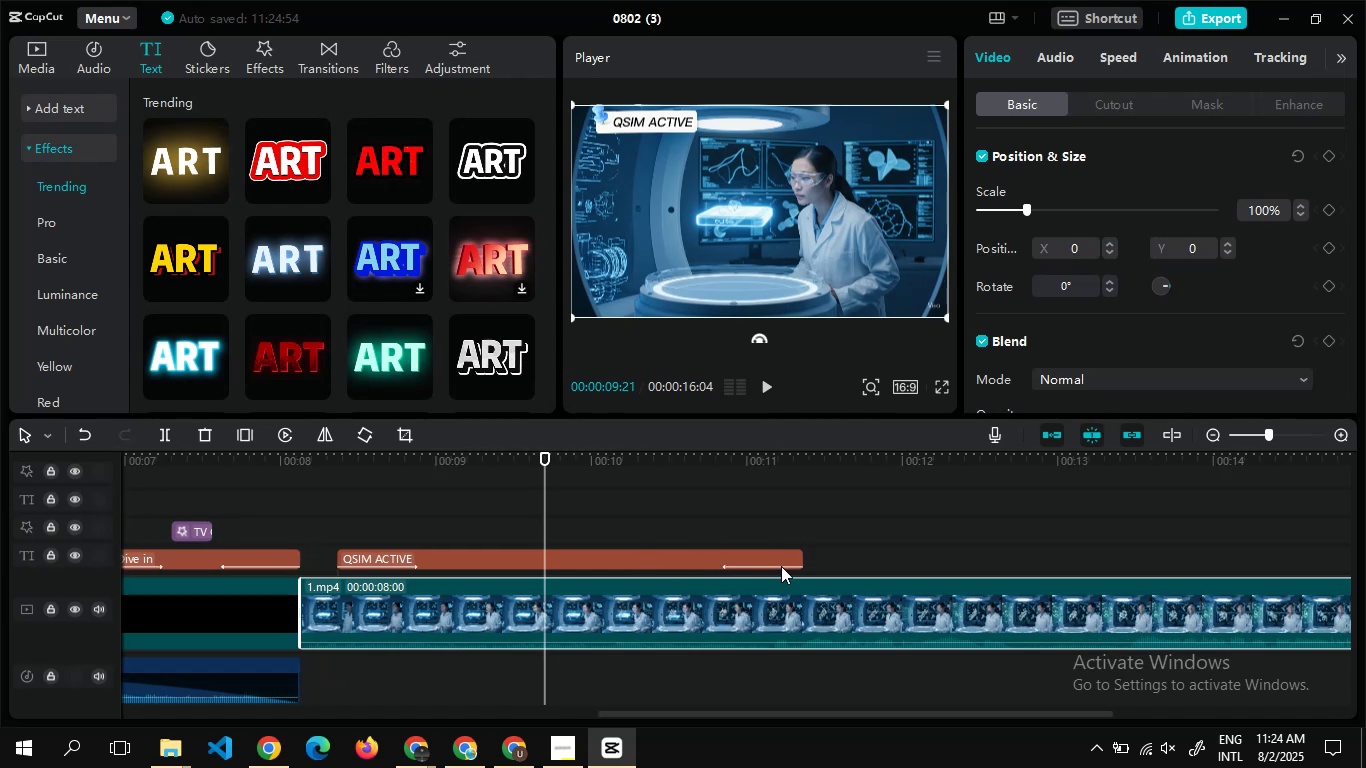 
left_click_drag(start_coordinate=[662, 563], to_coordinate=[626, 566])
 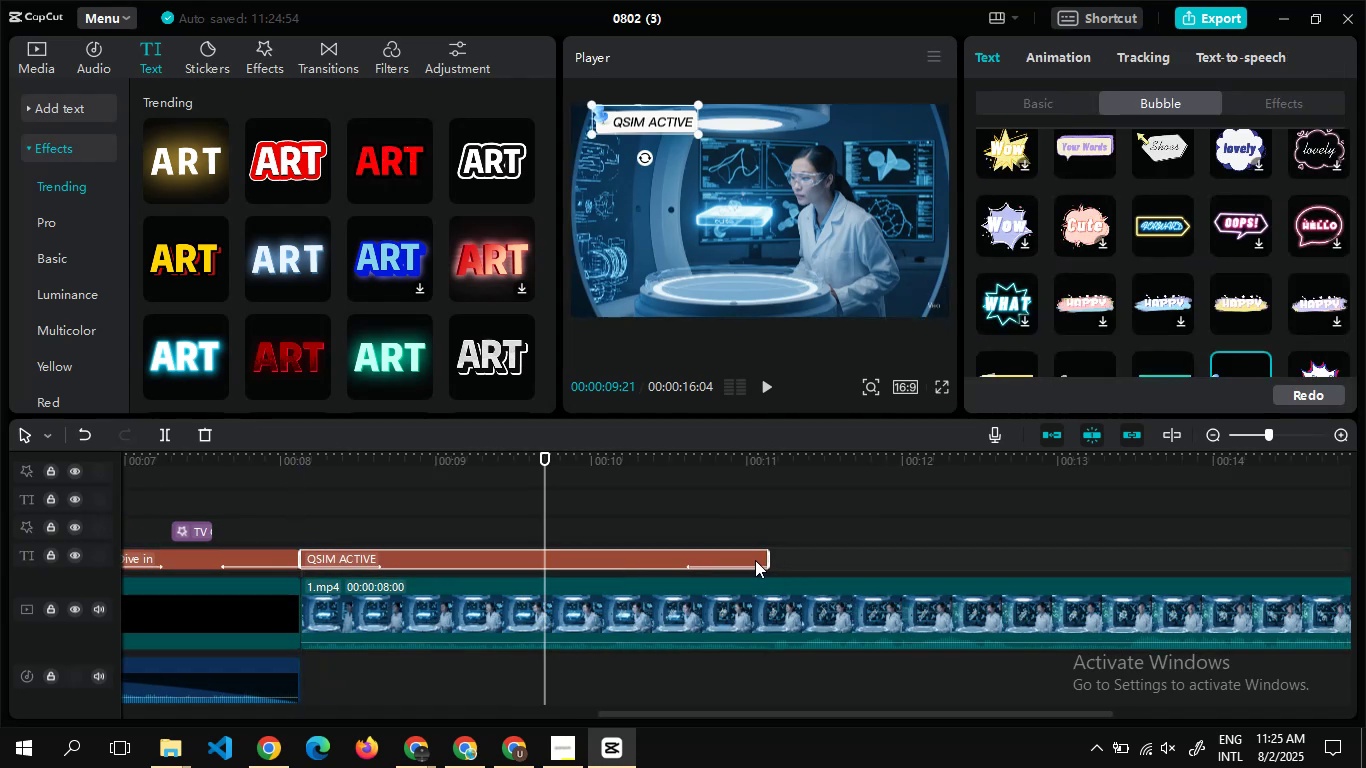 
left_click_drag(start_coordinate=[768, 559], to_coordinate=[609, 559])
 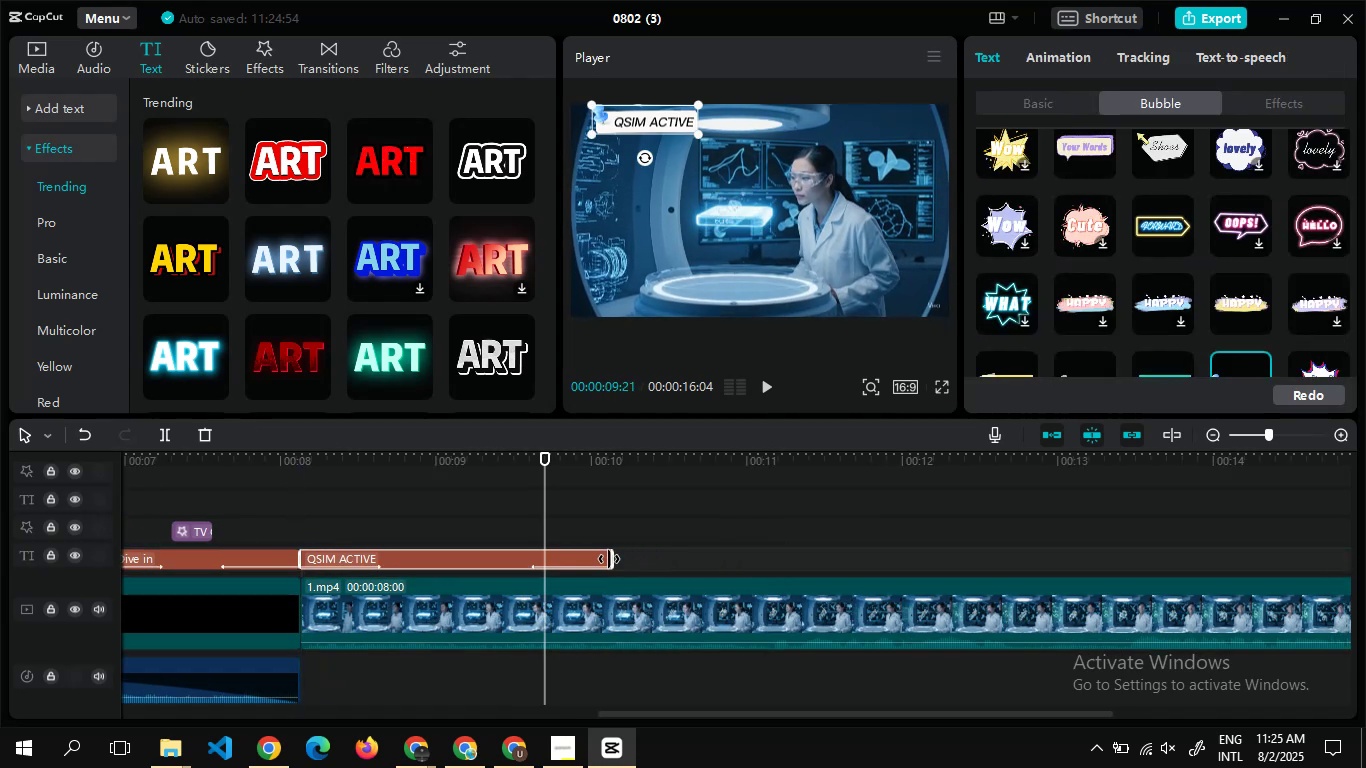 
key(Alt+AltLeft)
 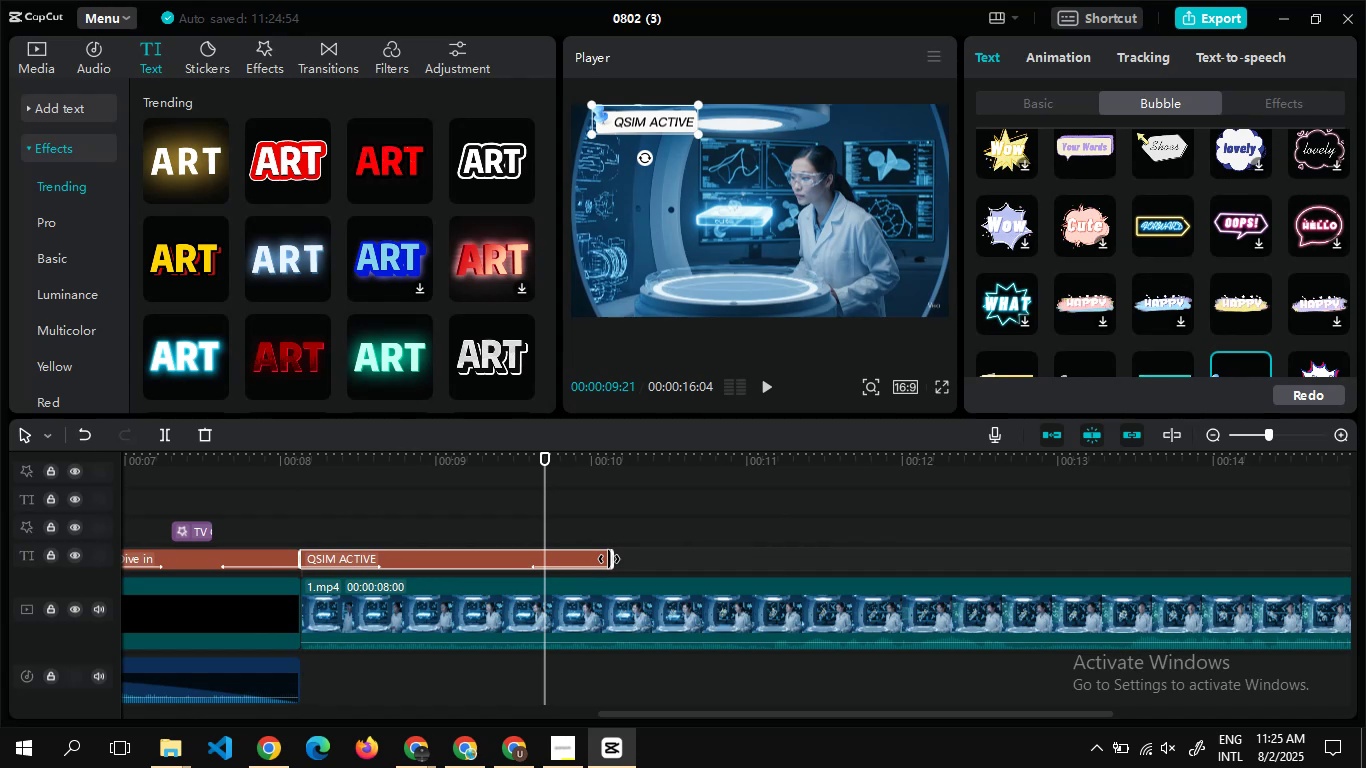 
key(Alt+Tab)
 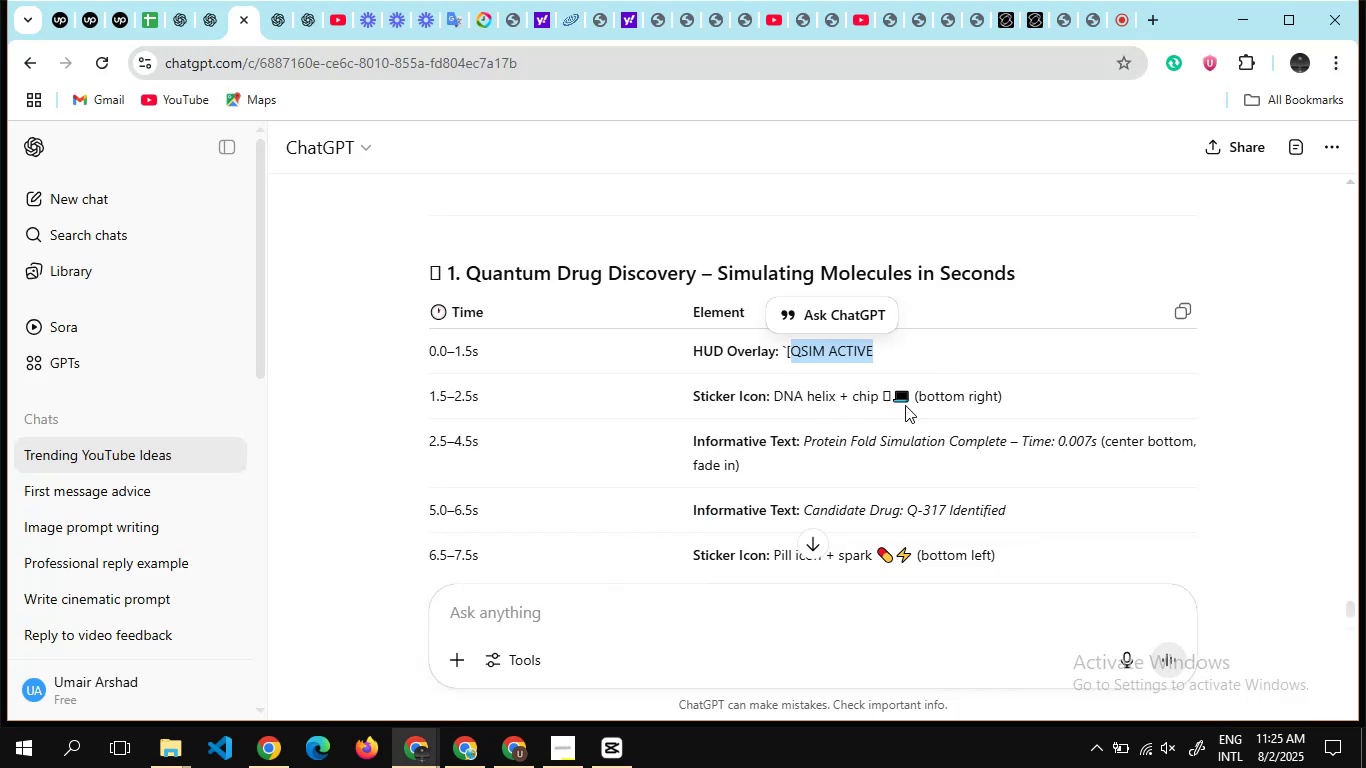 
wait(5.29)
 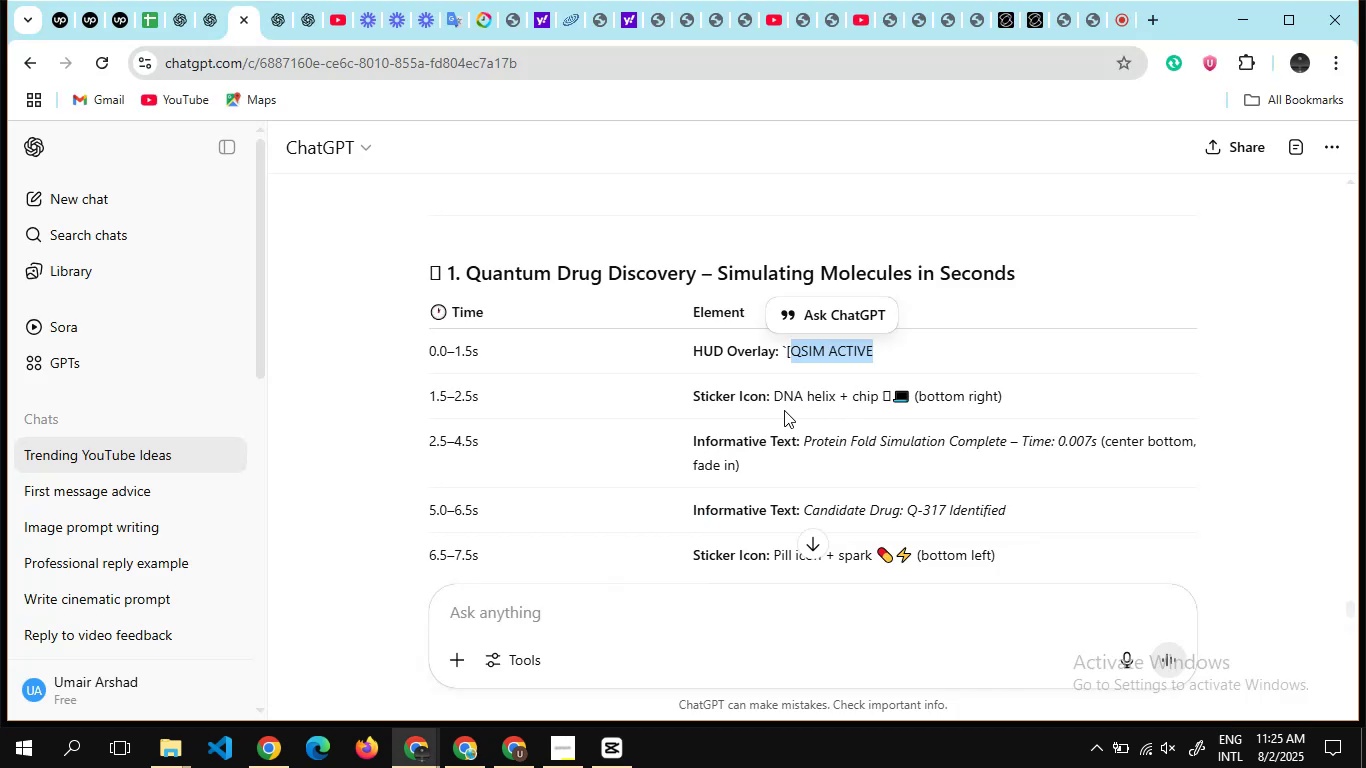 
left_click_drag(start_coordinate=[894, 395], to_coordinate=[905, 395])
 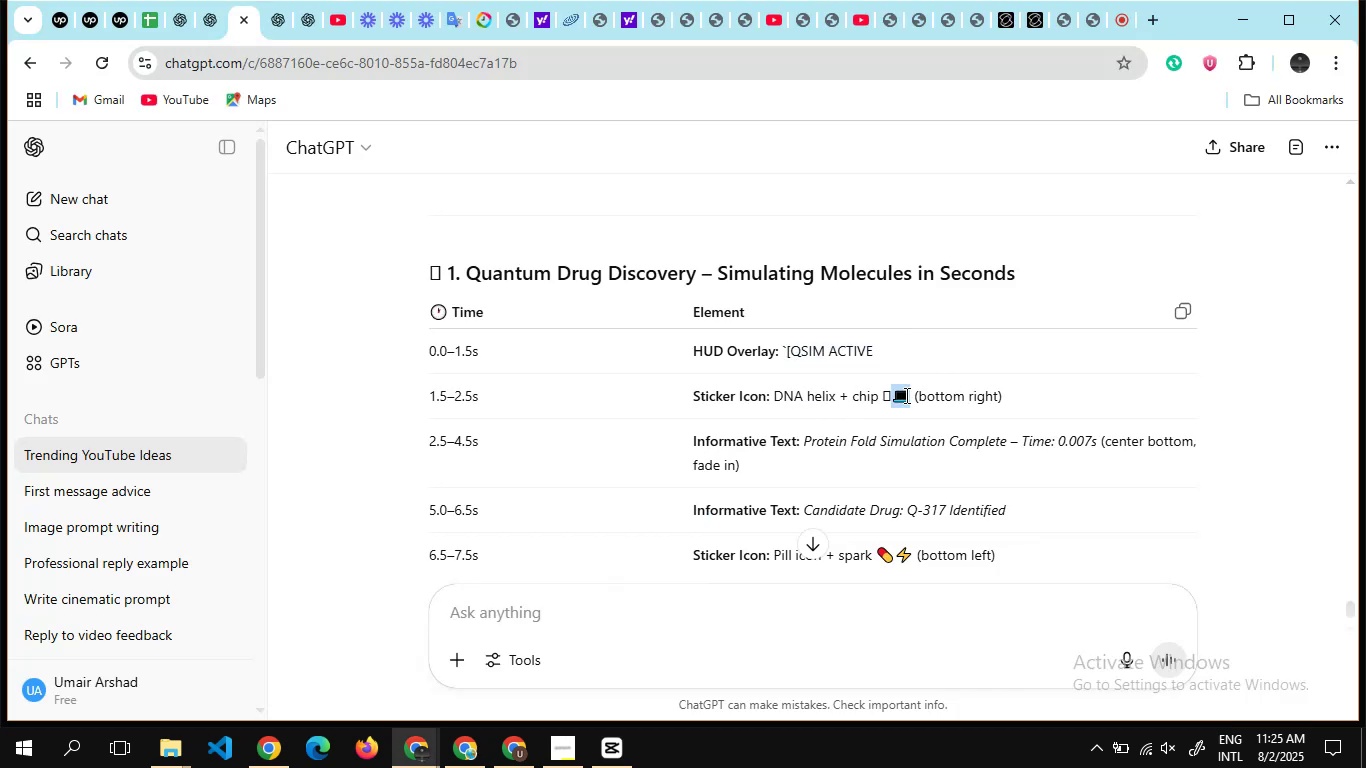 
key(Control+C)
 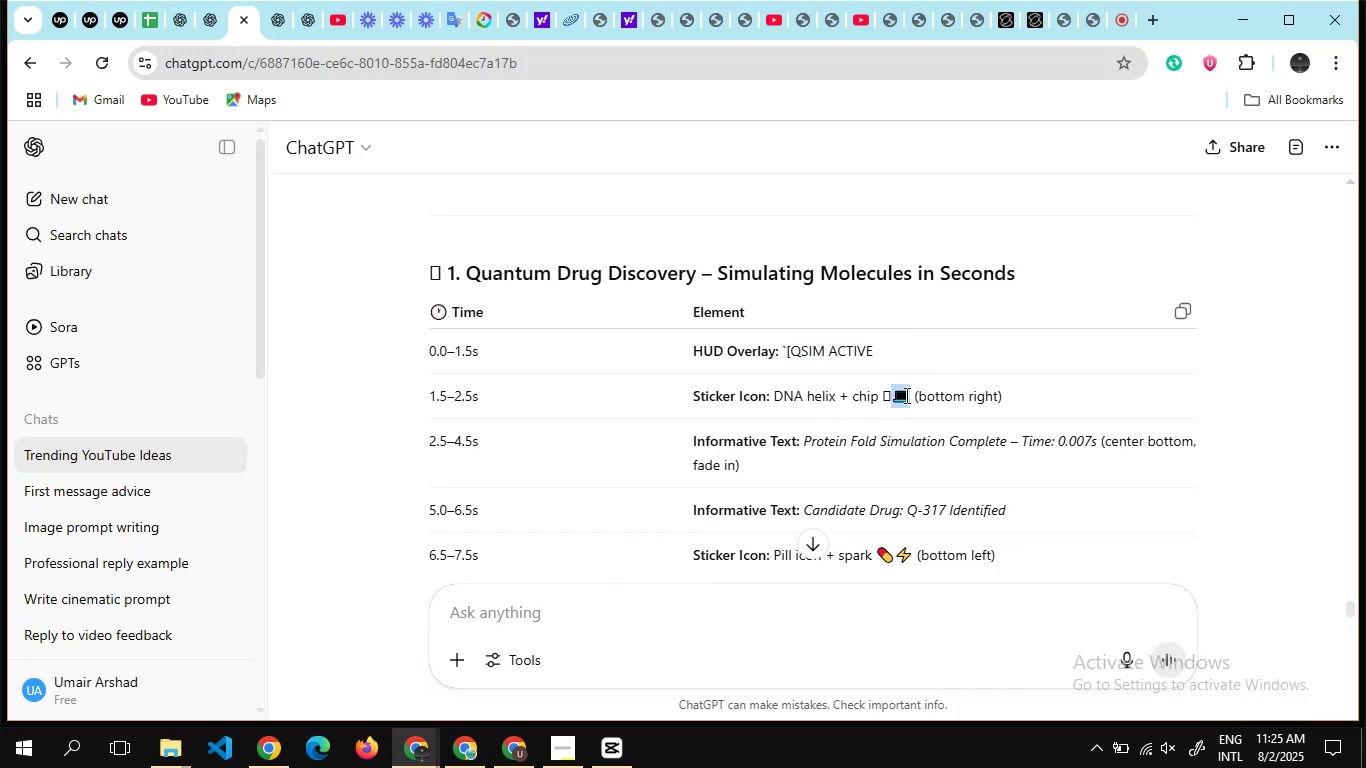 
key(Alt+AltLeft)
 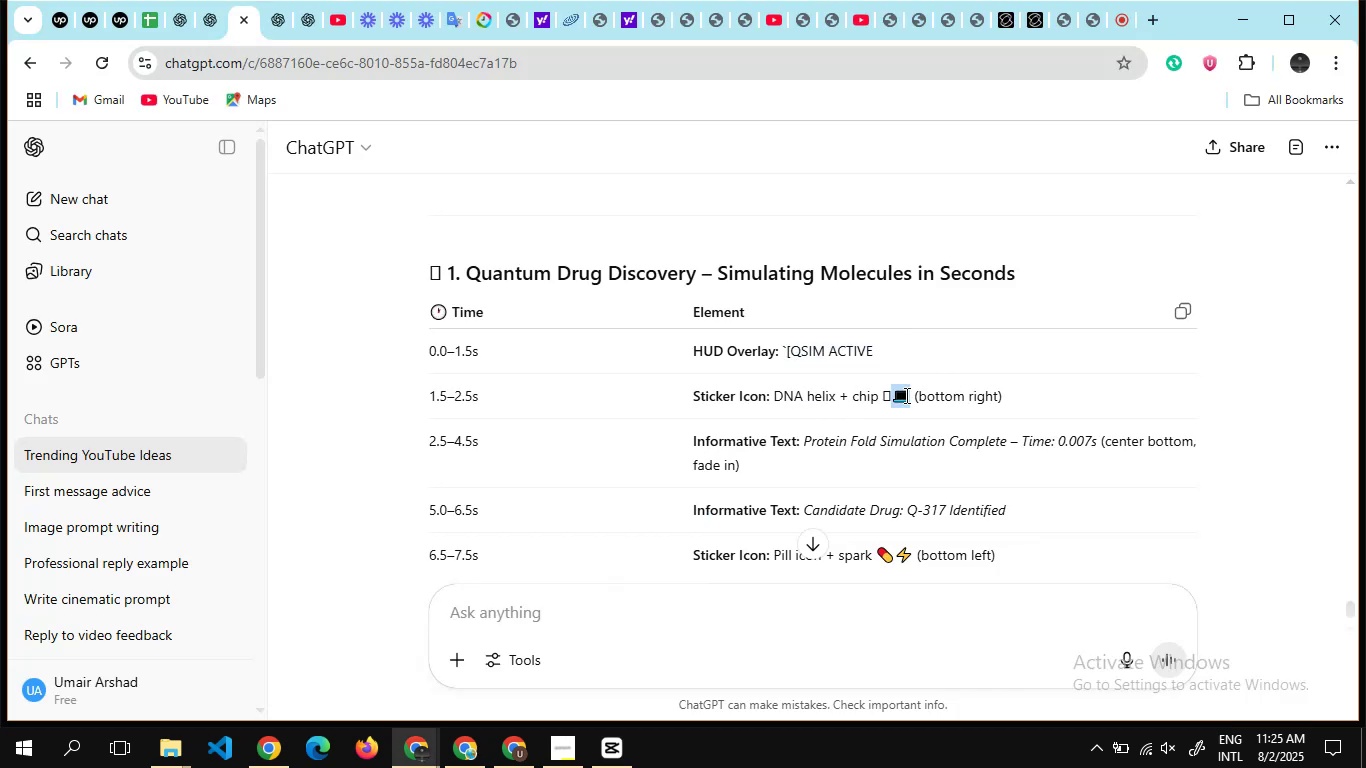 
key(Alt+Tab)
 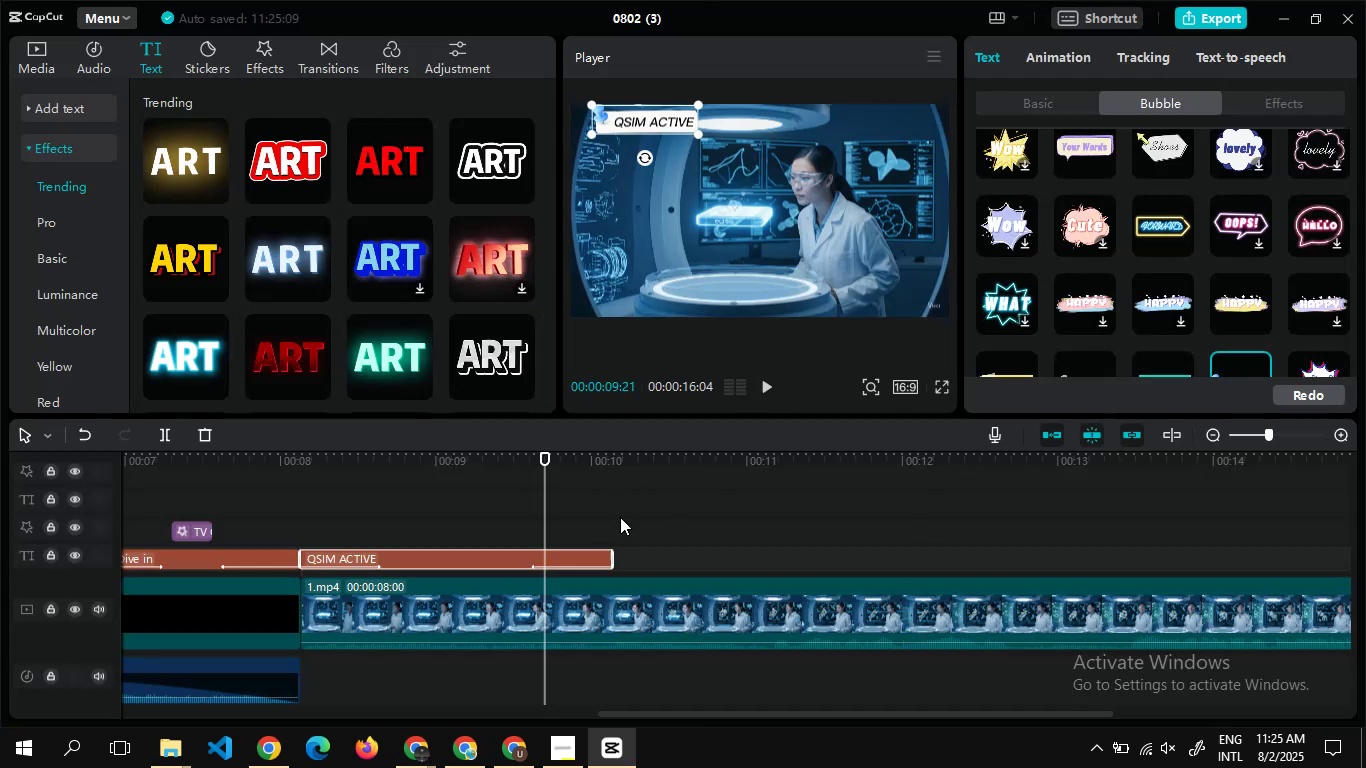 
double_click([620, 517])
 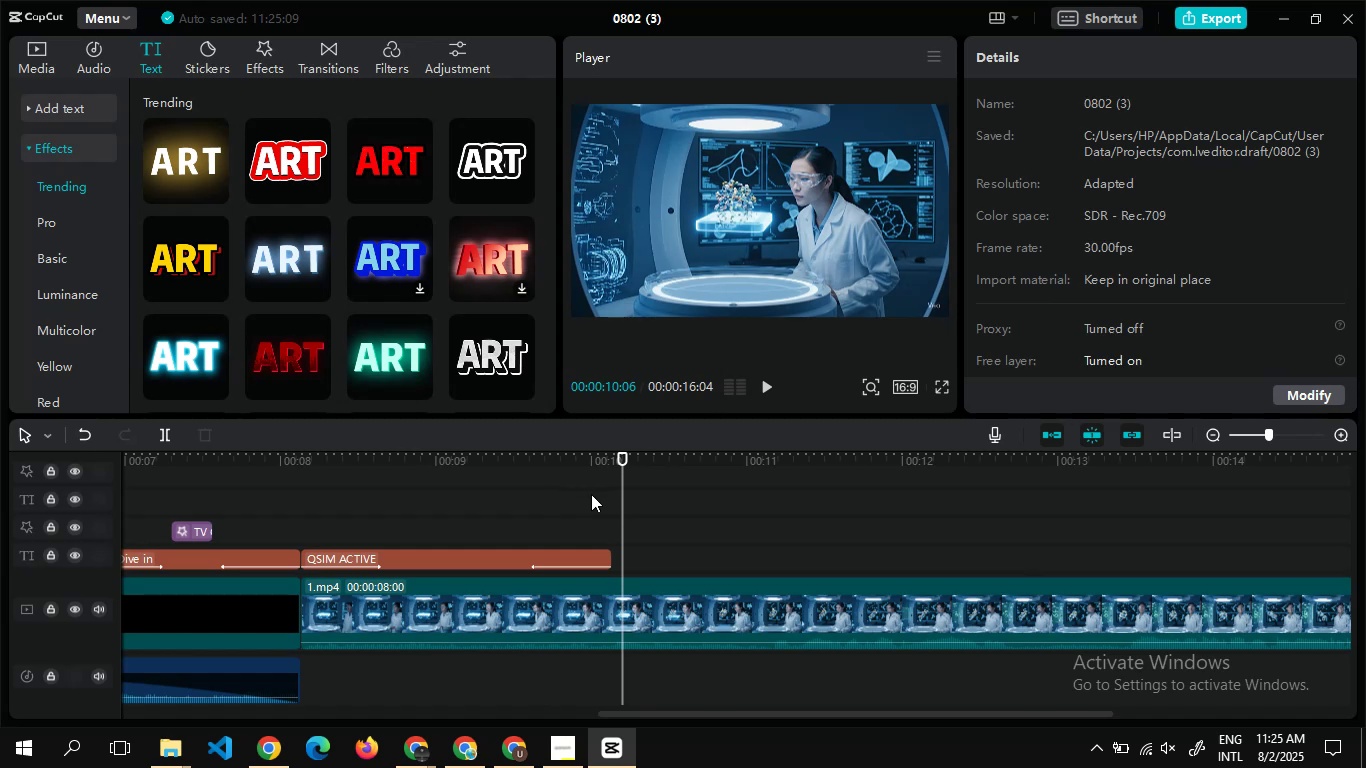 
double_click([591, 494])
 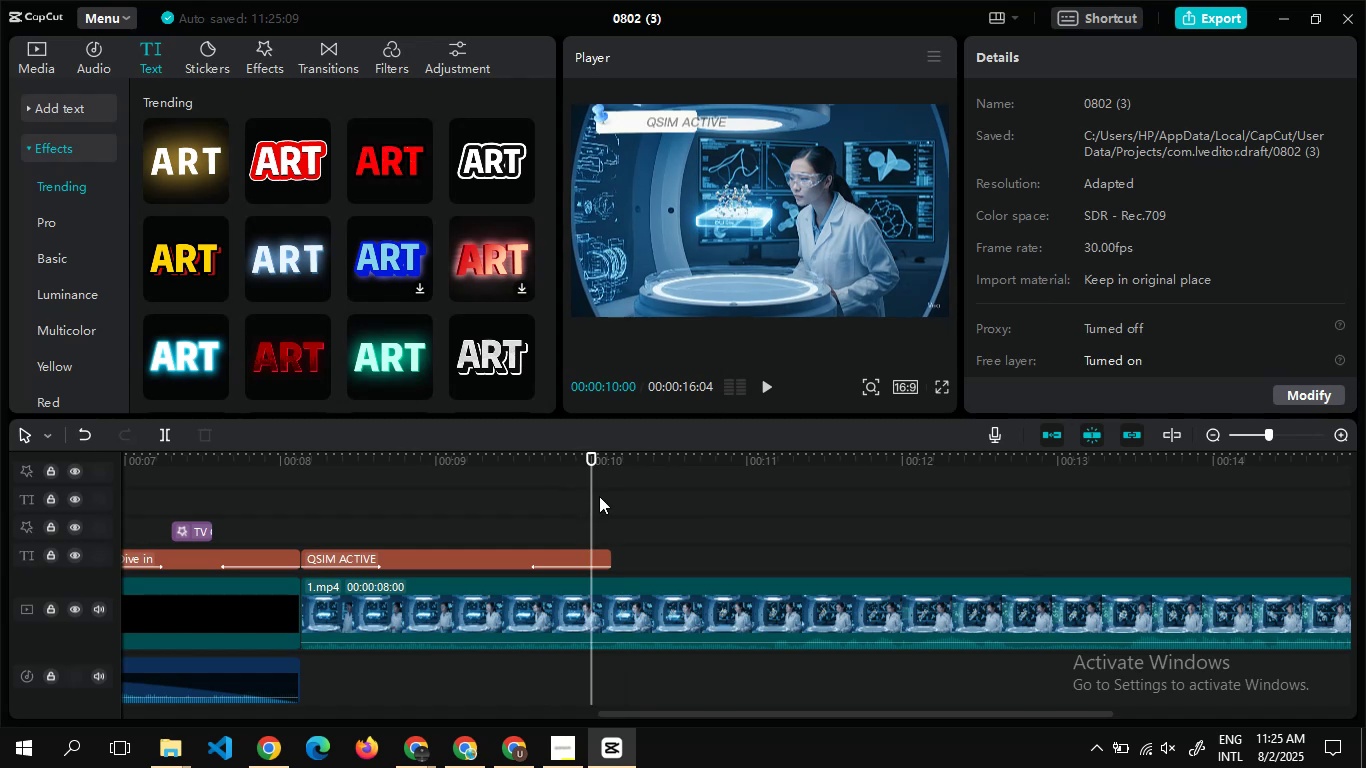 
double_click([599, 496])
 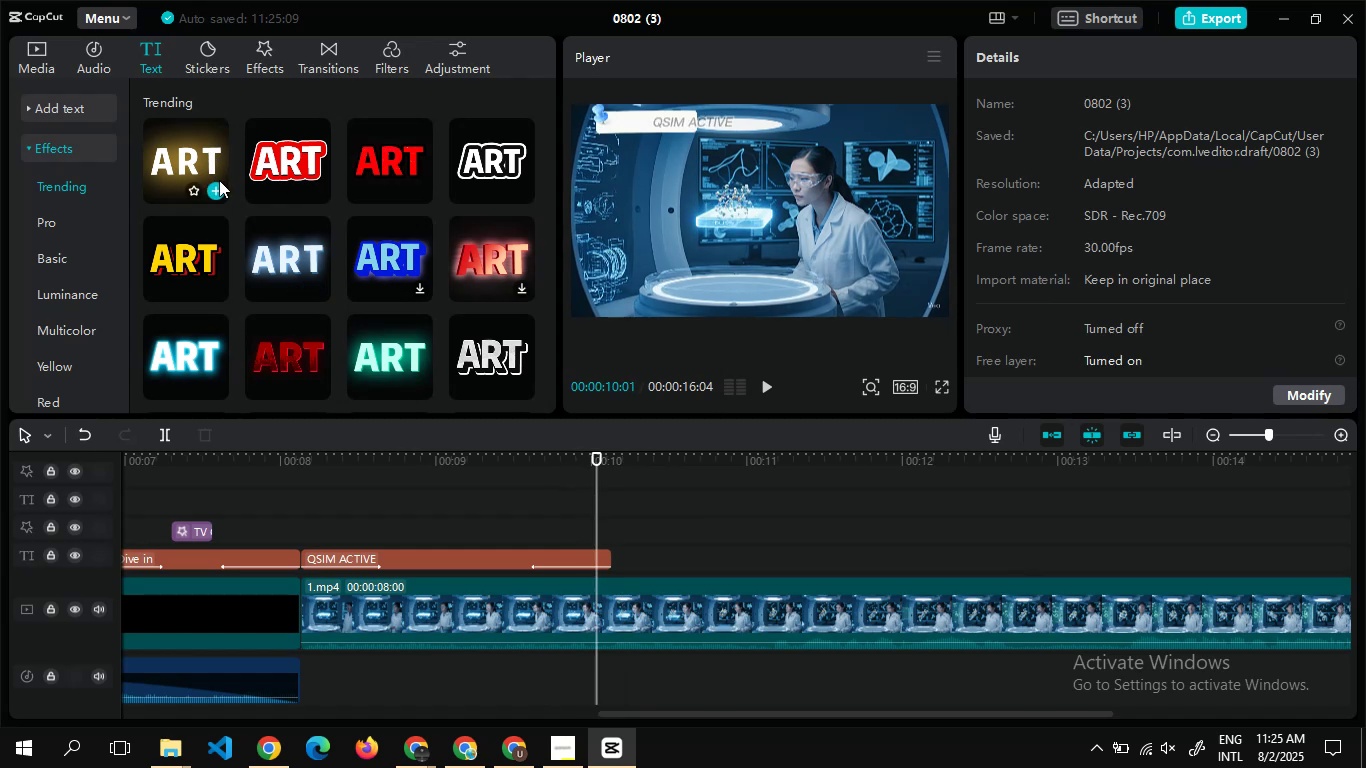 
left_click([220, 187])
 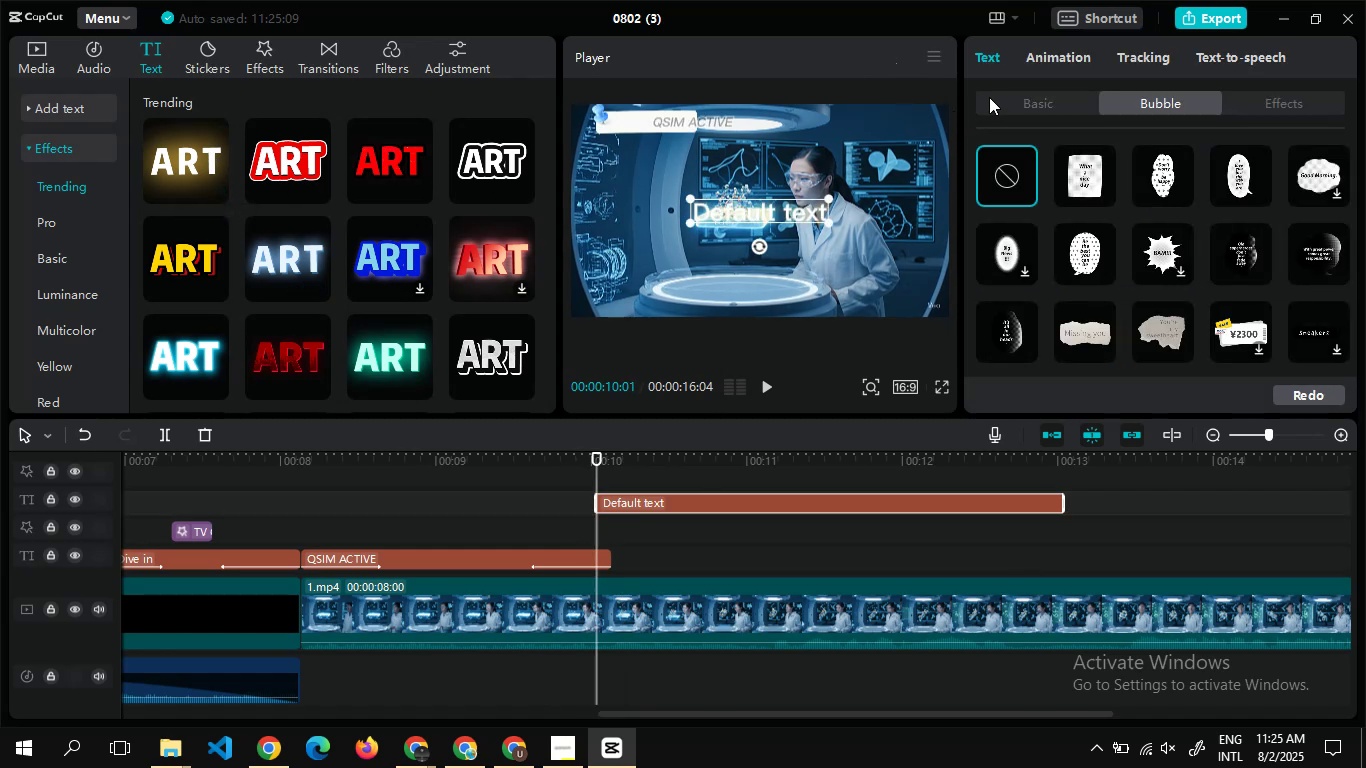 
left_click([1005, 115])
 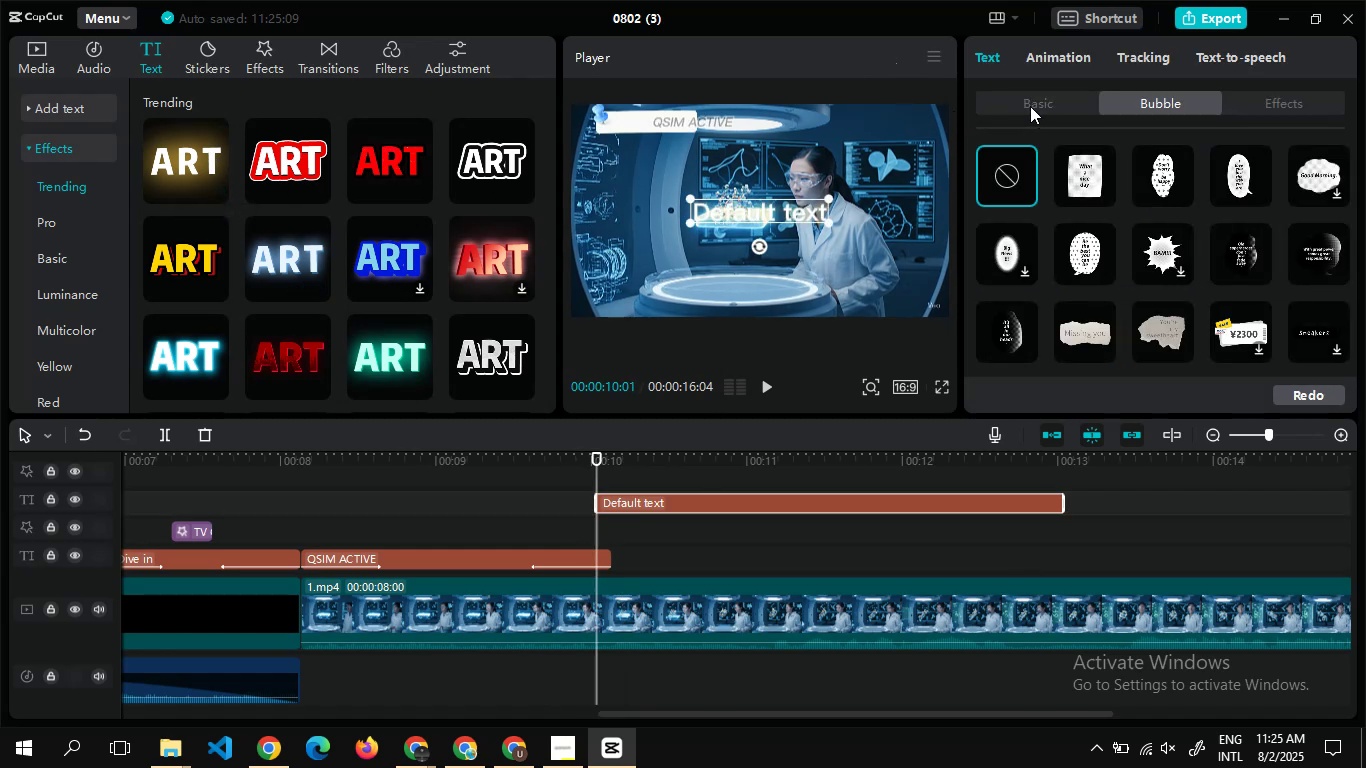 
left_click([1030, 99])
 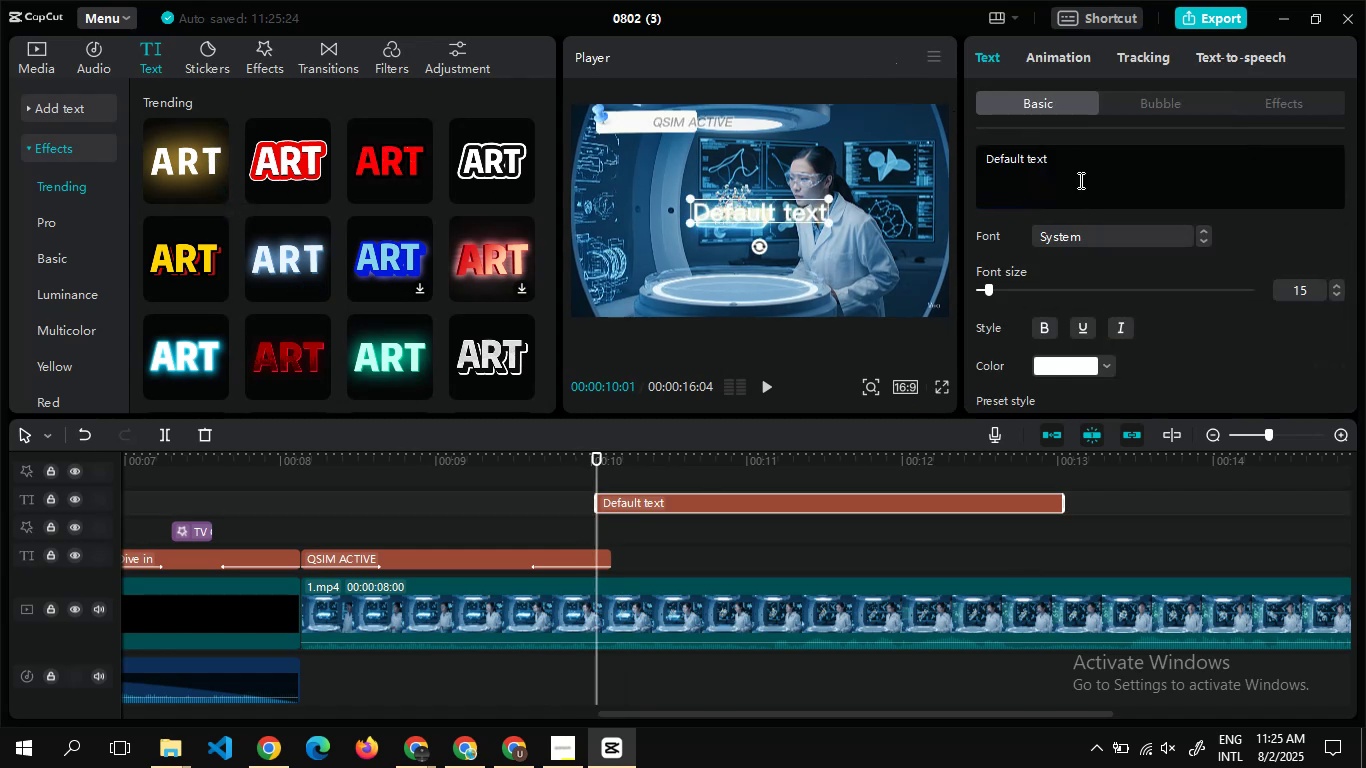 
left_click([1079, 180])
 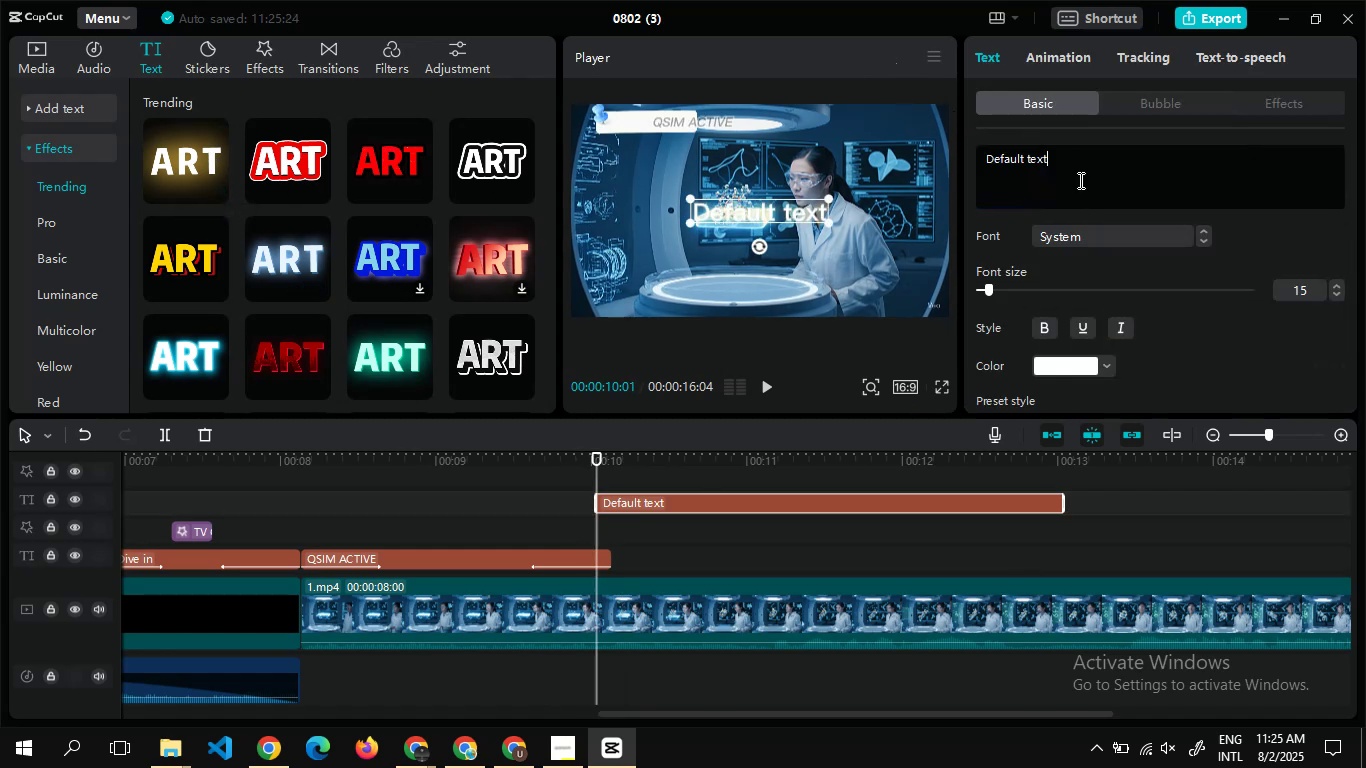 
key(Control+A)
 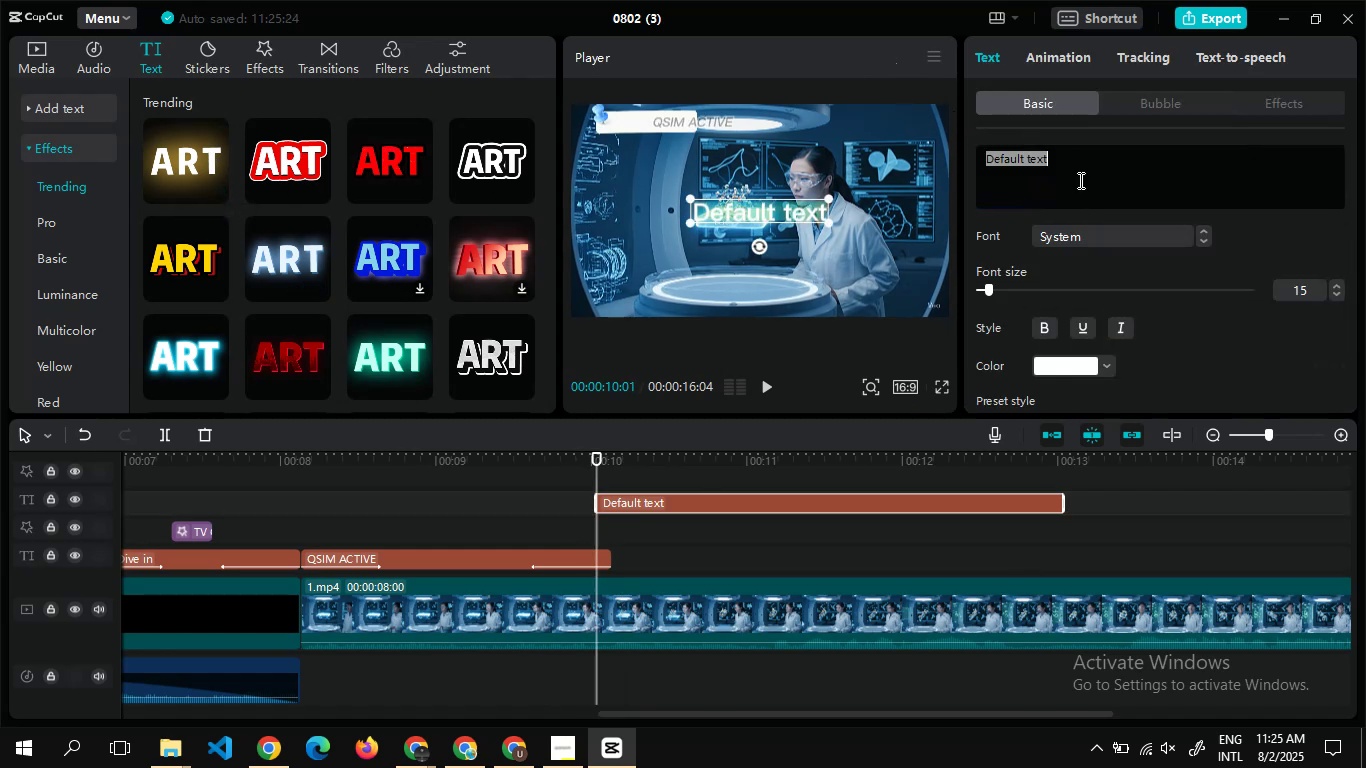 
key(Control+V)
 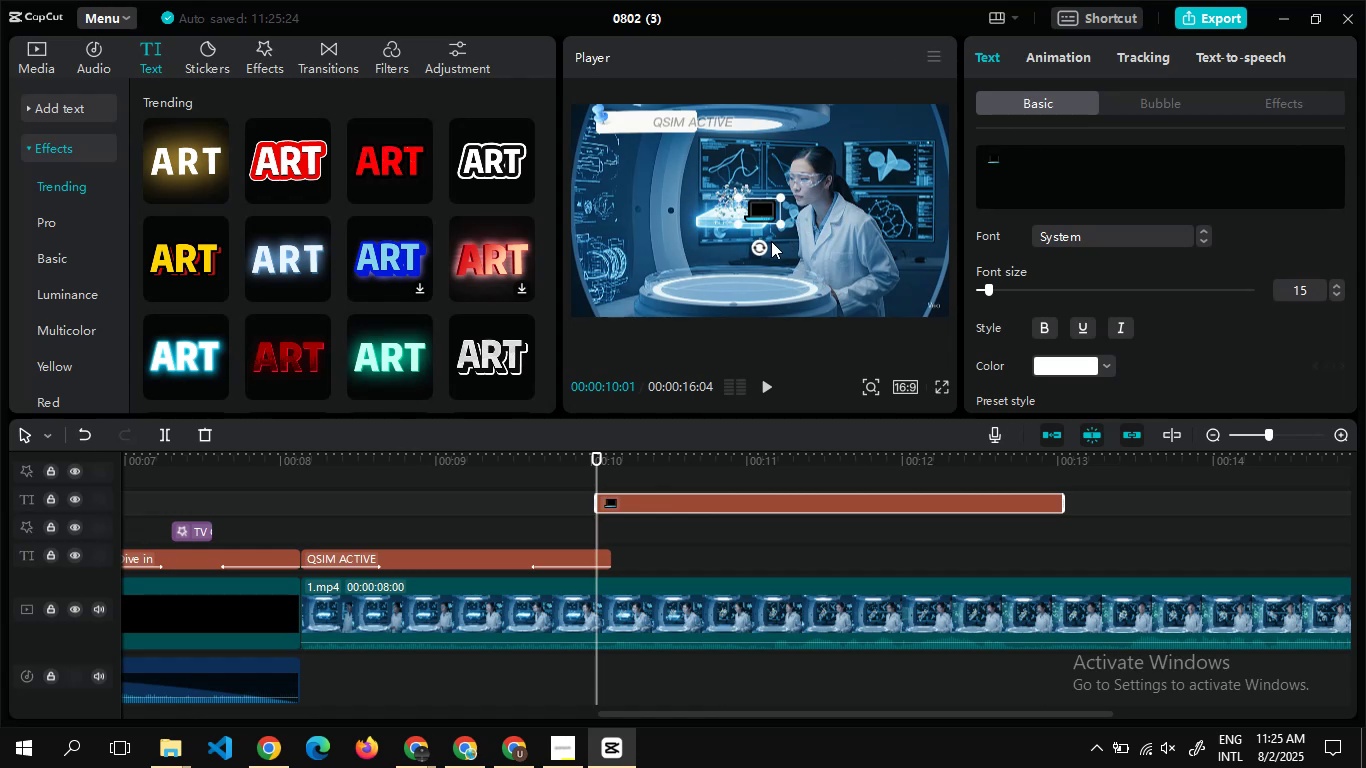 
left_click_drag(start_coordinate=[775, 212], to_coordinate=[943, 300])
 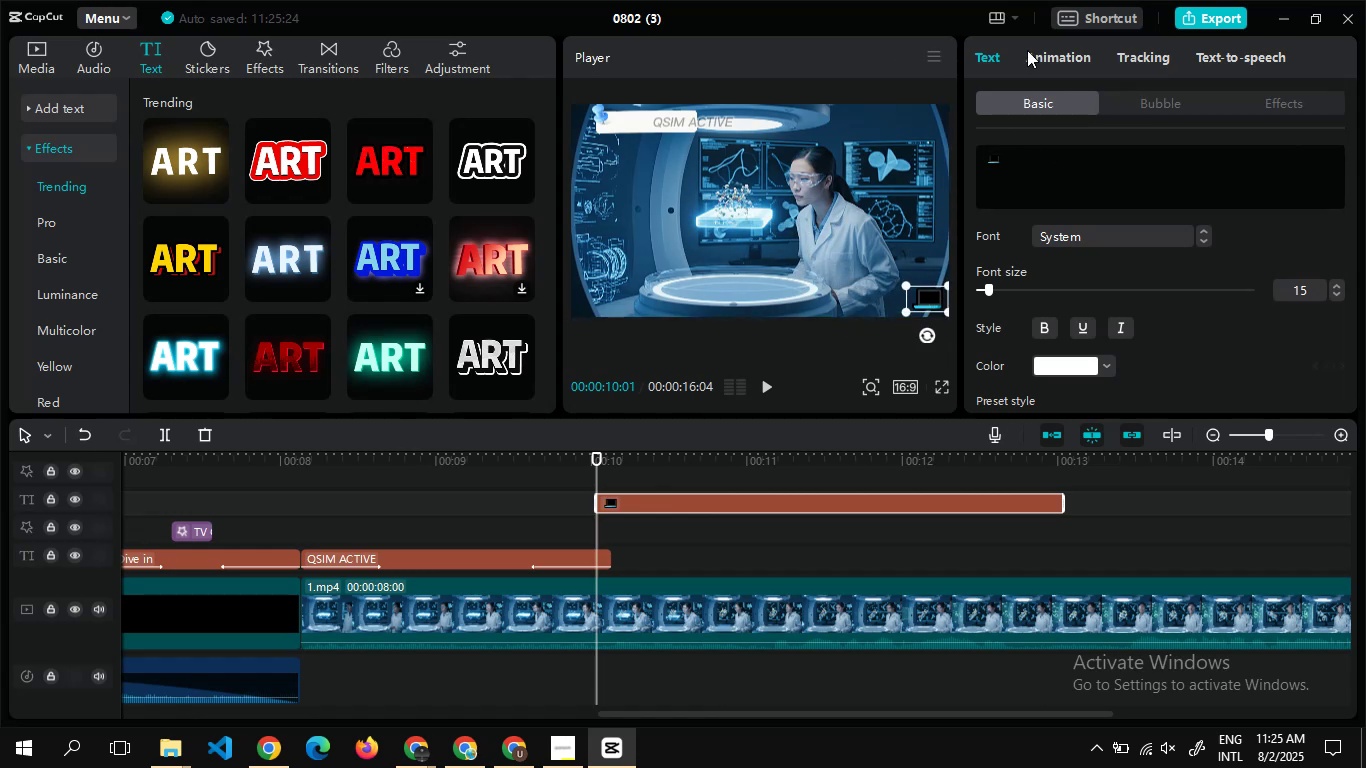 
left_click([1050, 47])
 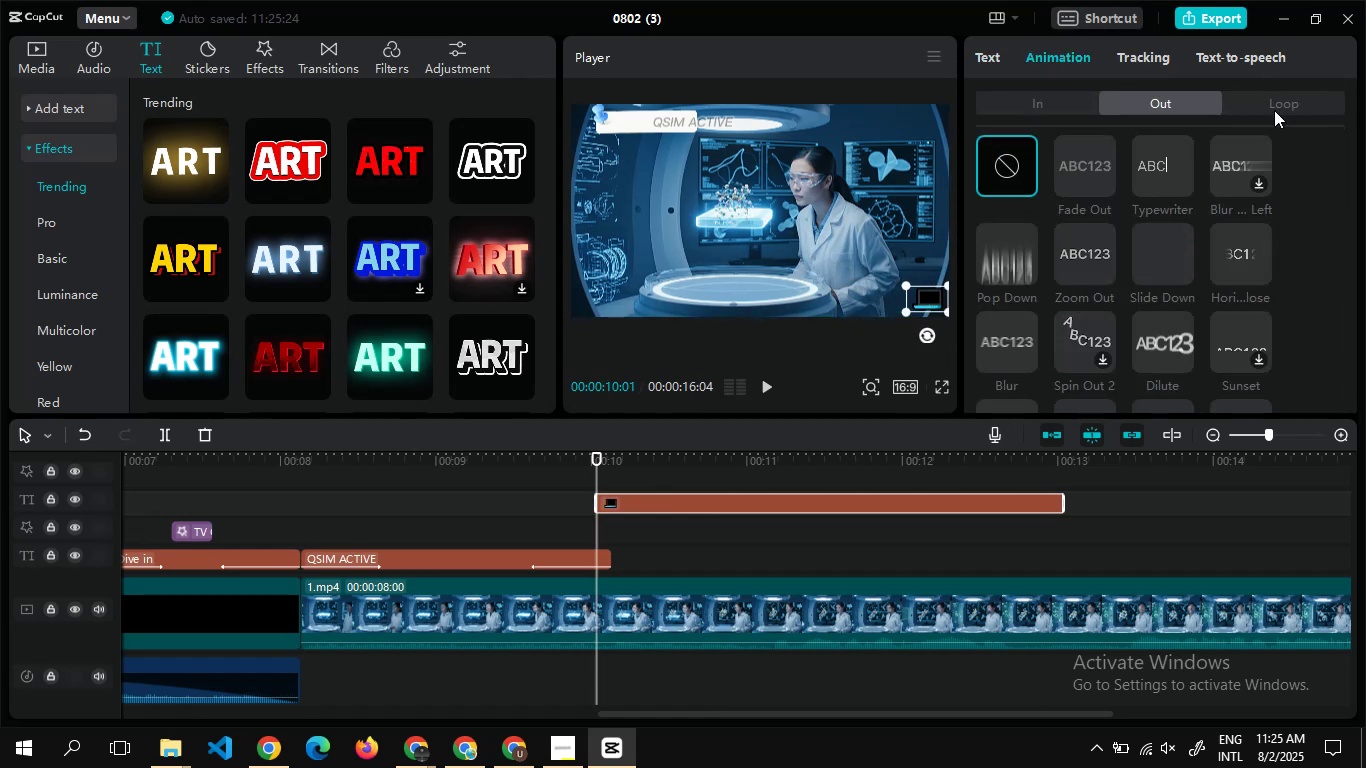 
left_click([1274, 110])
 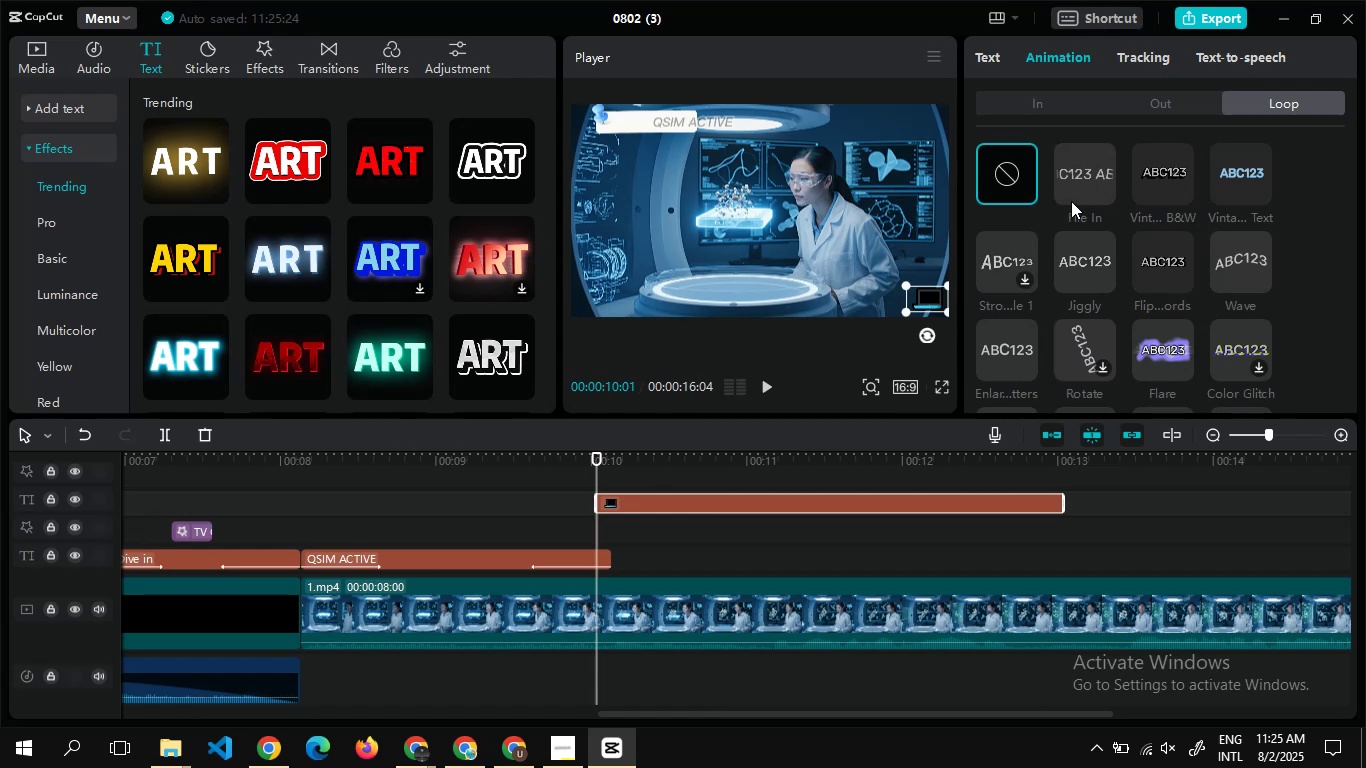 
left_click([1086, 249])
 